 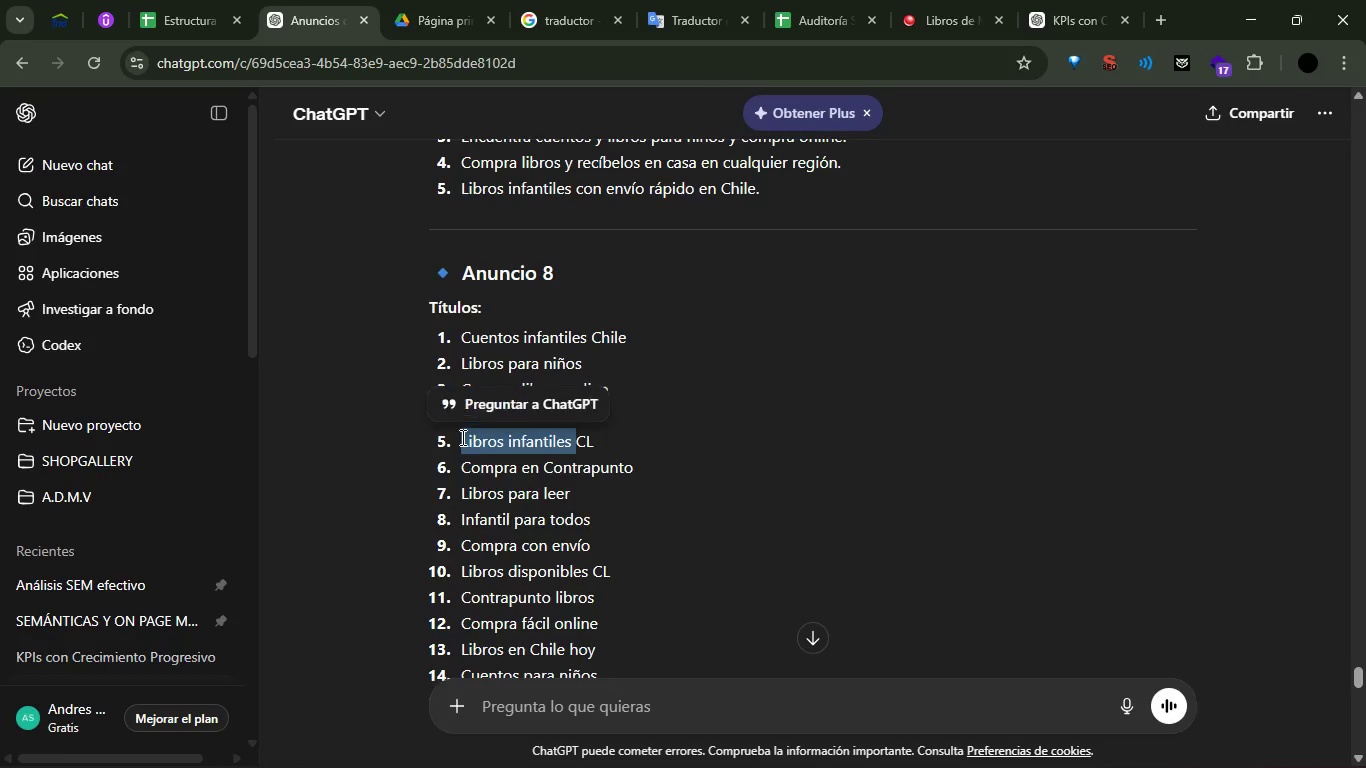 
key(Control+C)
 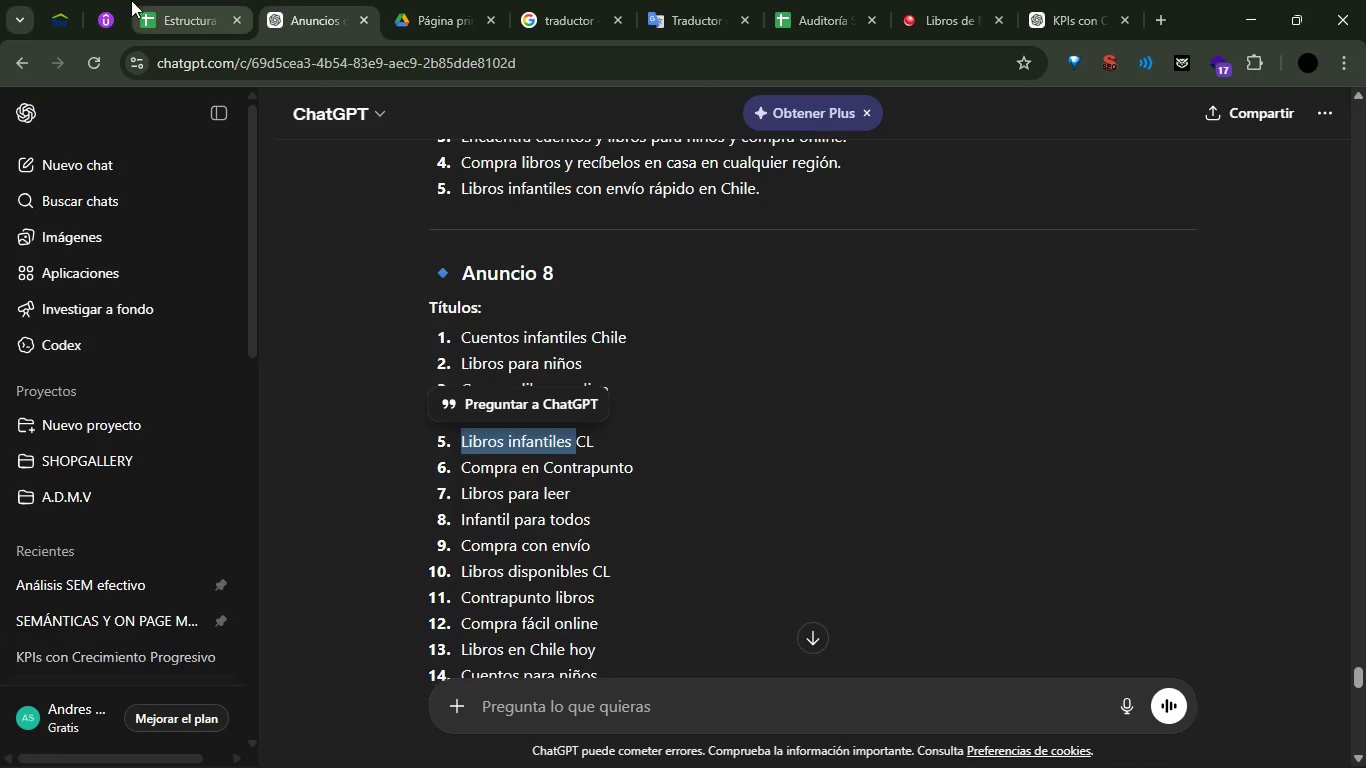 
left_click([131, 0])
 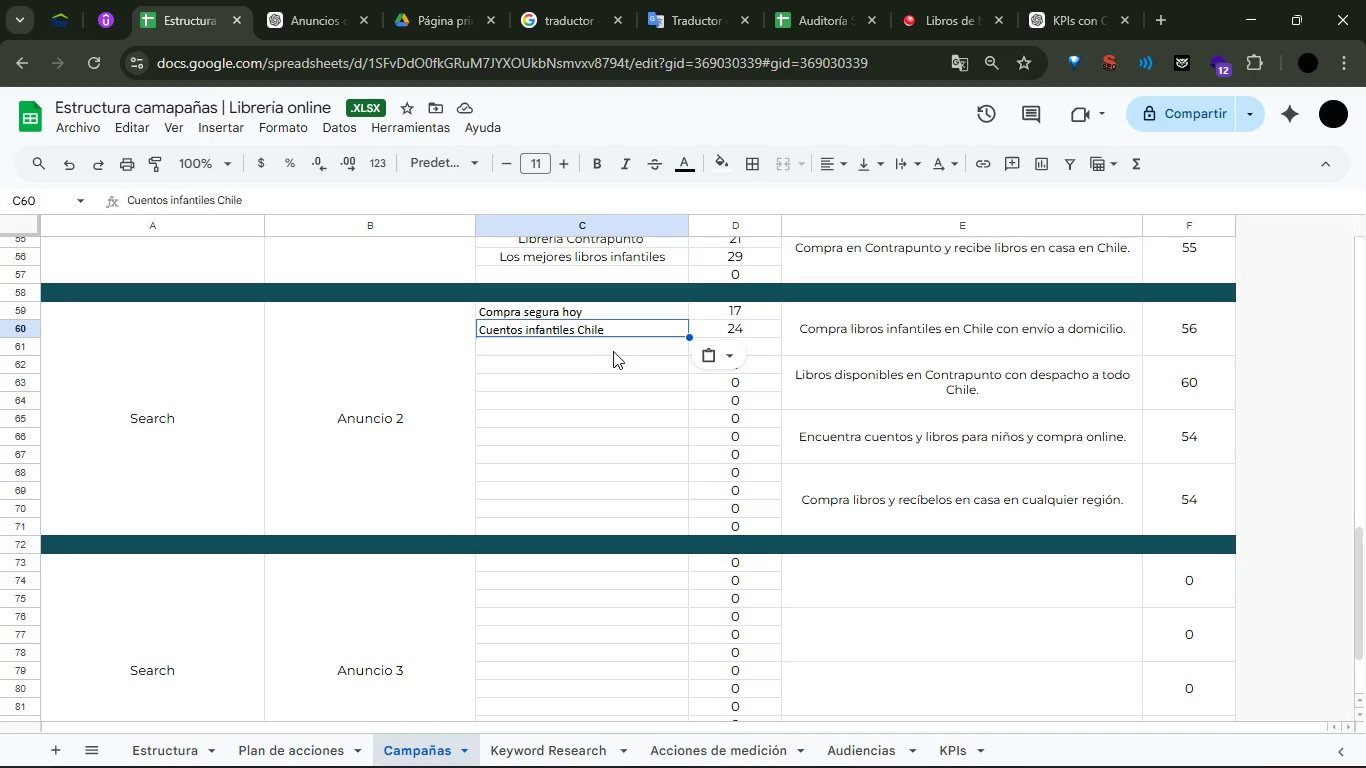 
left_click([596, 351])
 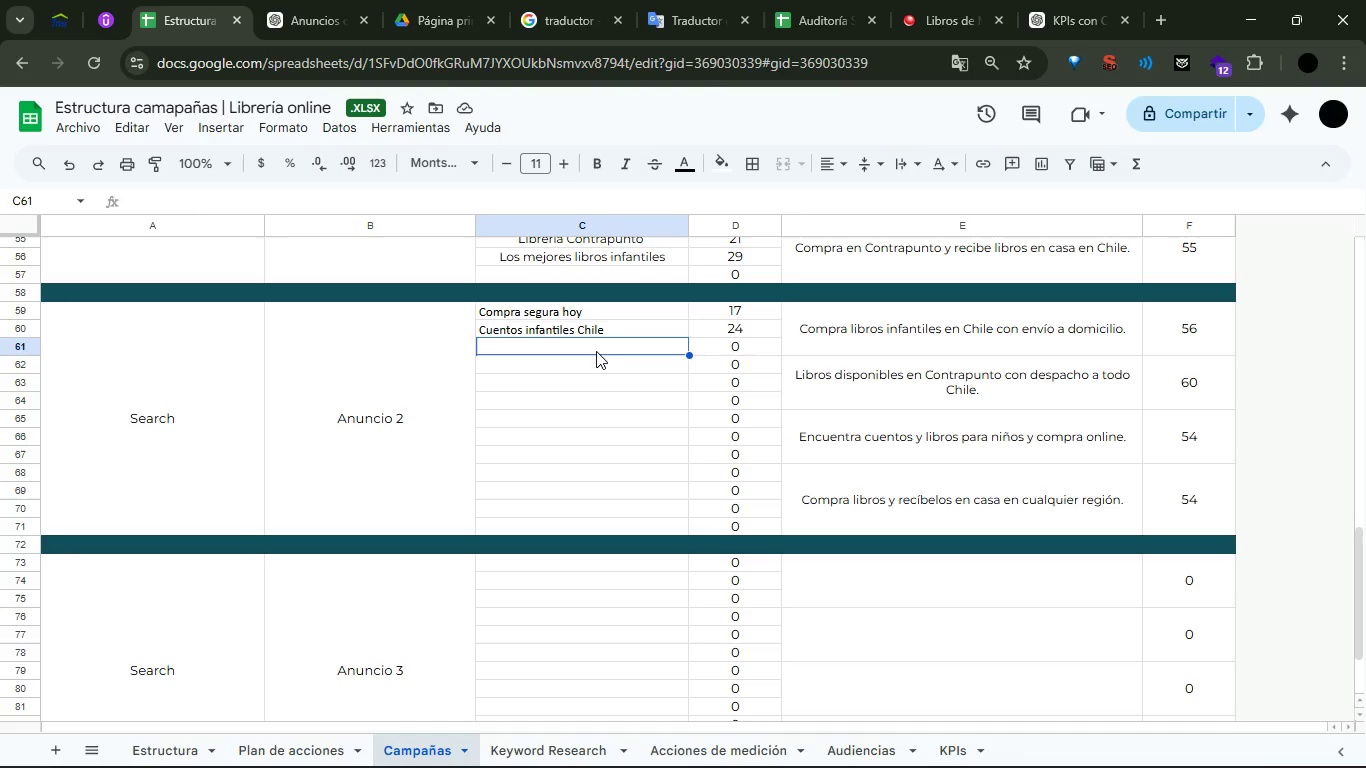 
key(Control+ControlLeft)
 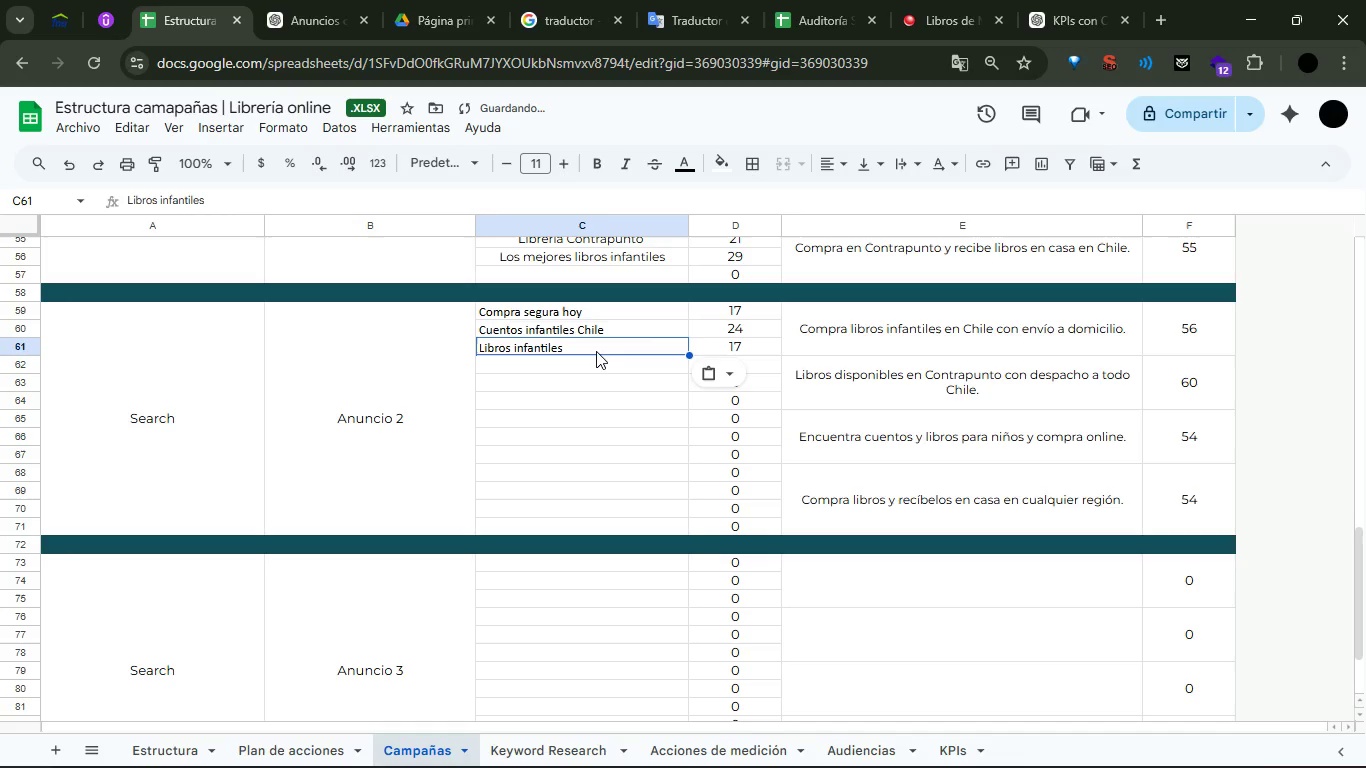 
key(Control+V)
 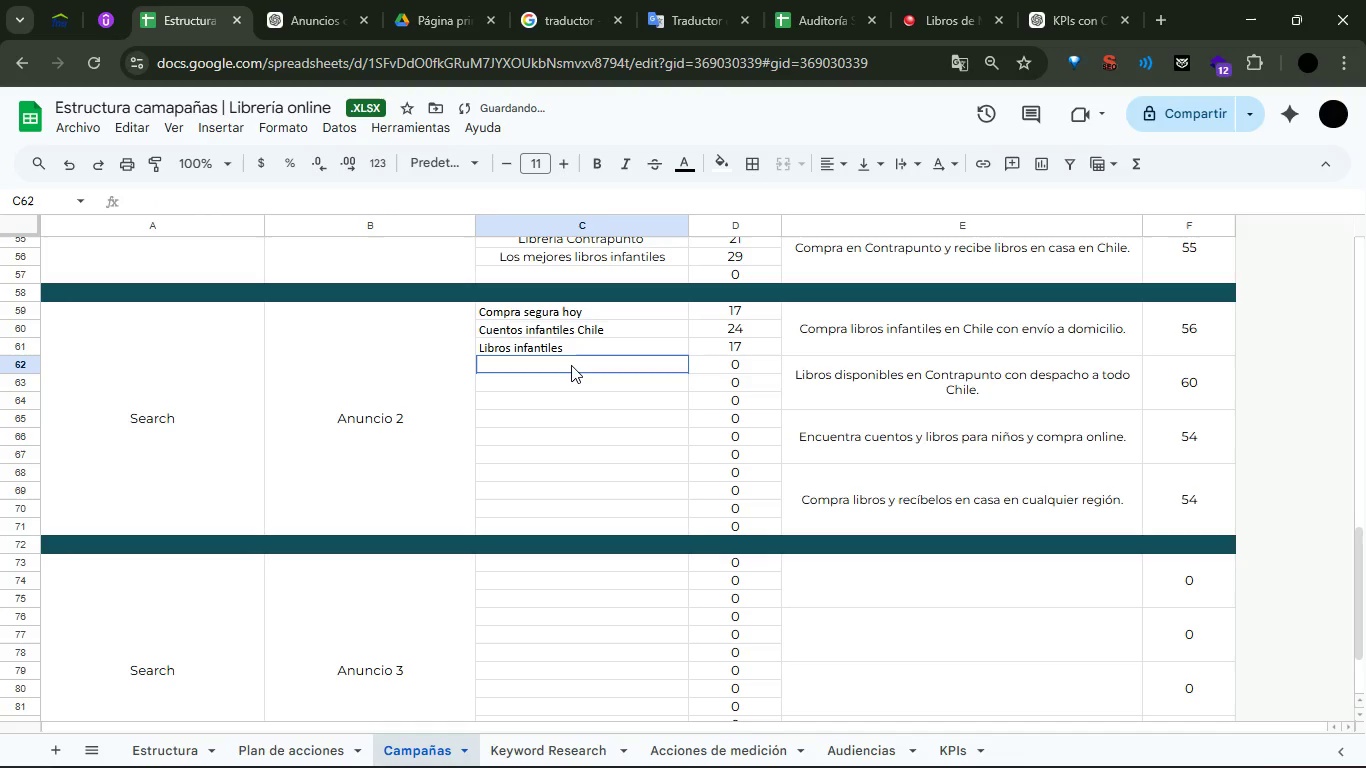 
double_click([571, 365])
 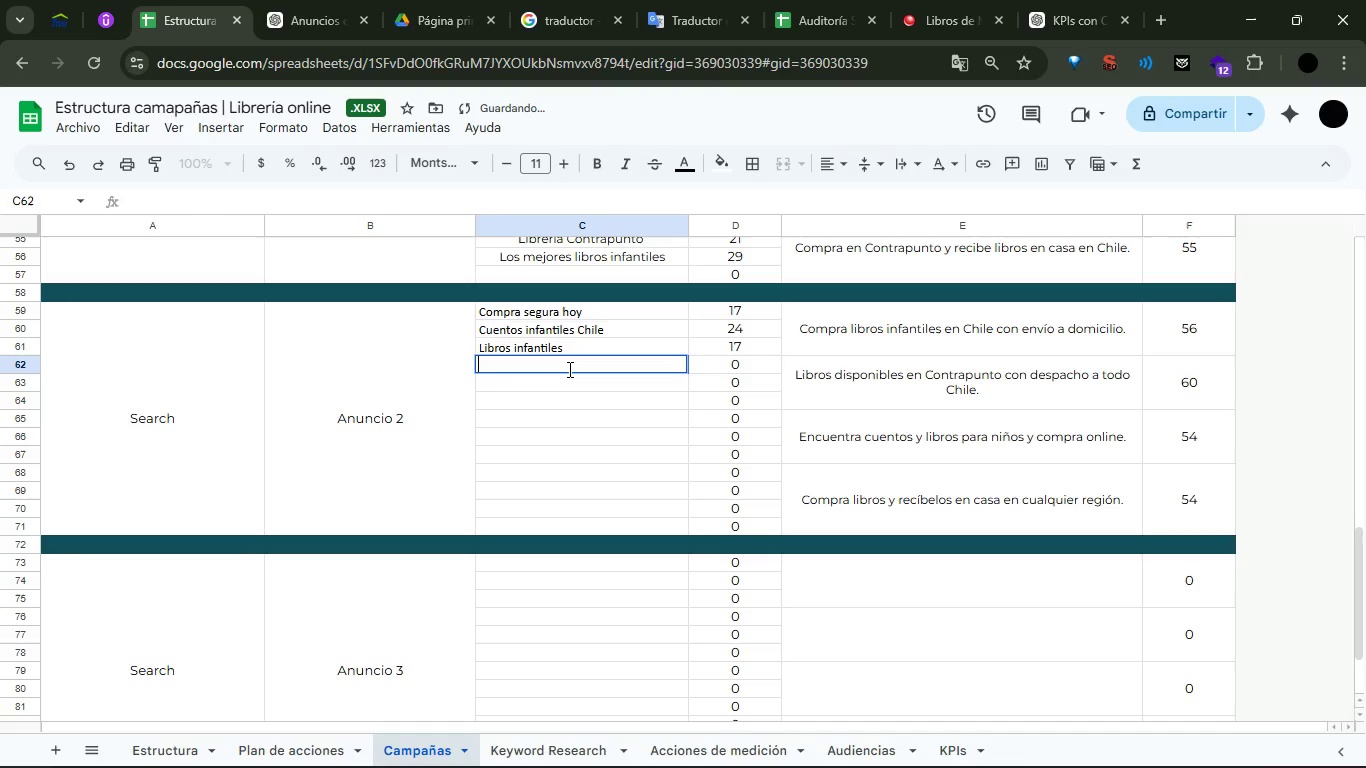 
type(Libros para ni`os )
 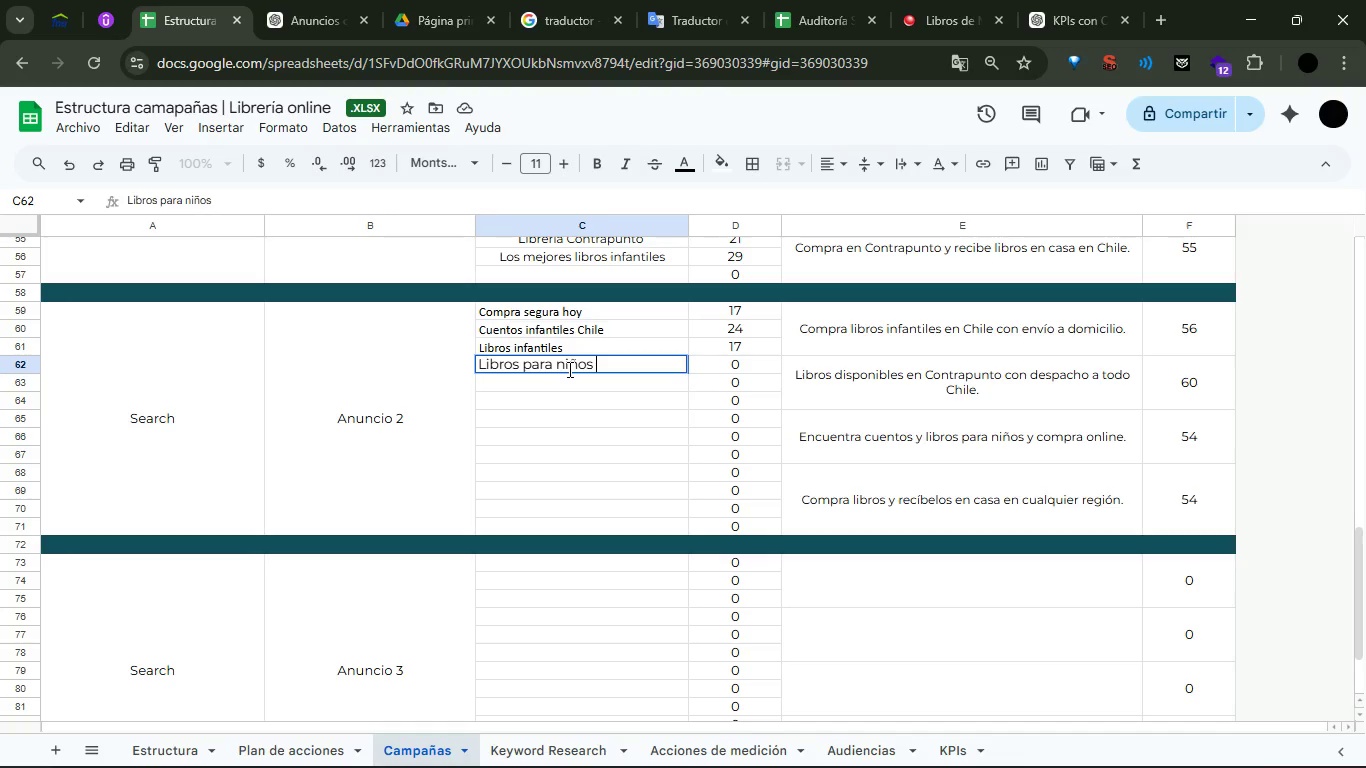 
key(Enter)
 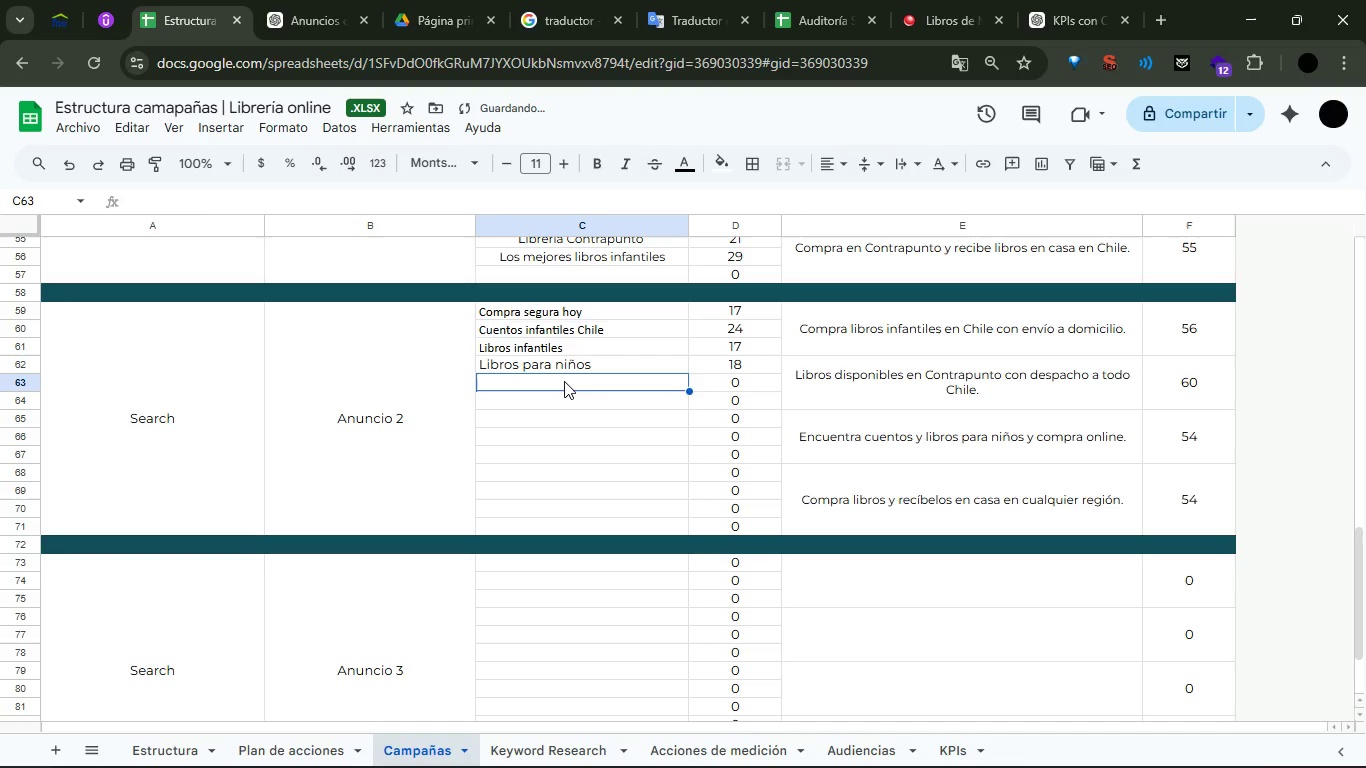 
double_click([562, 382])
 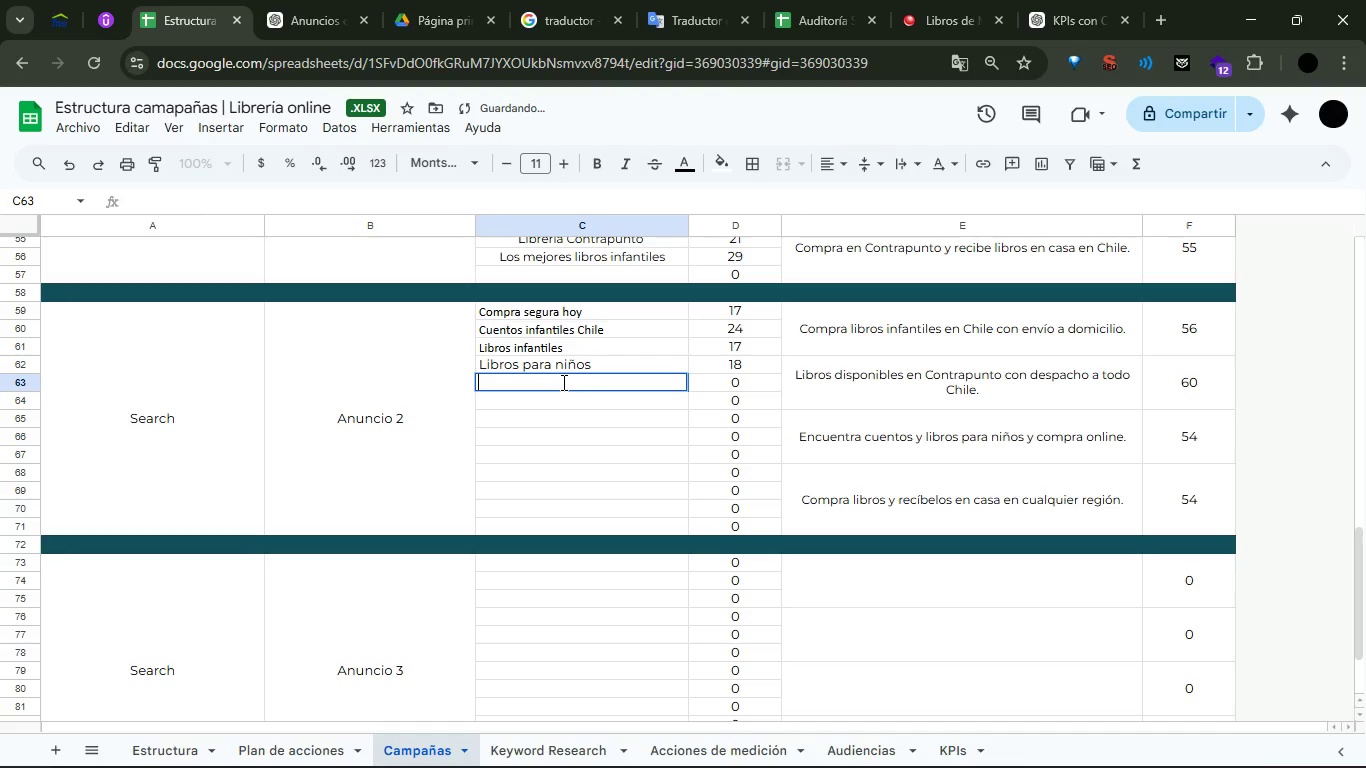 
type(Librer;ia Contrapunto )
 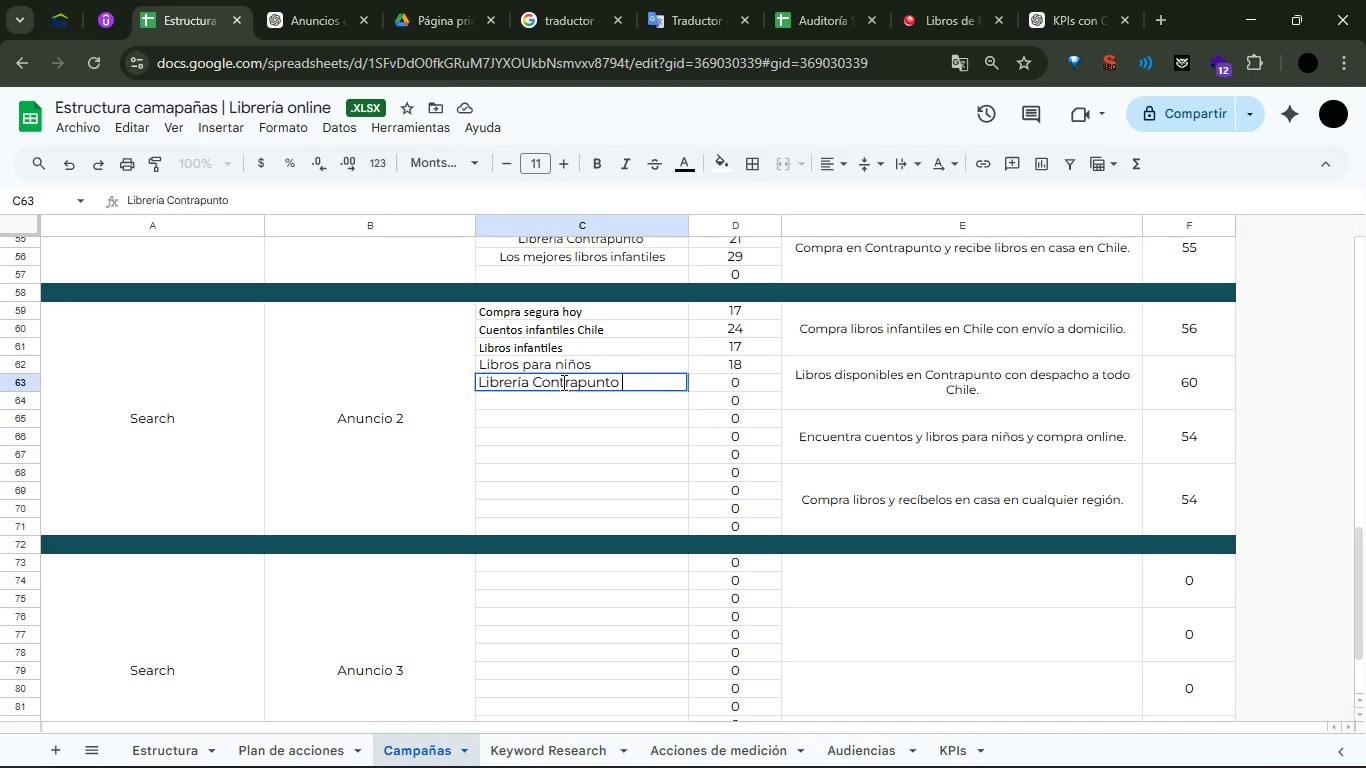 
key(Enter)
 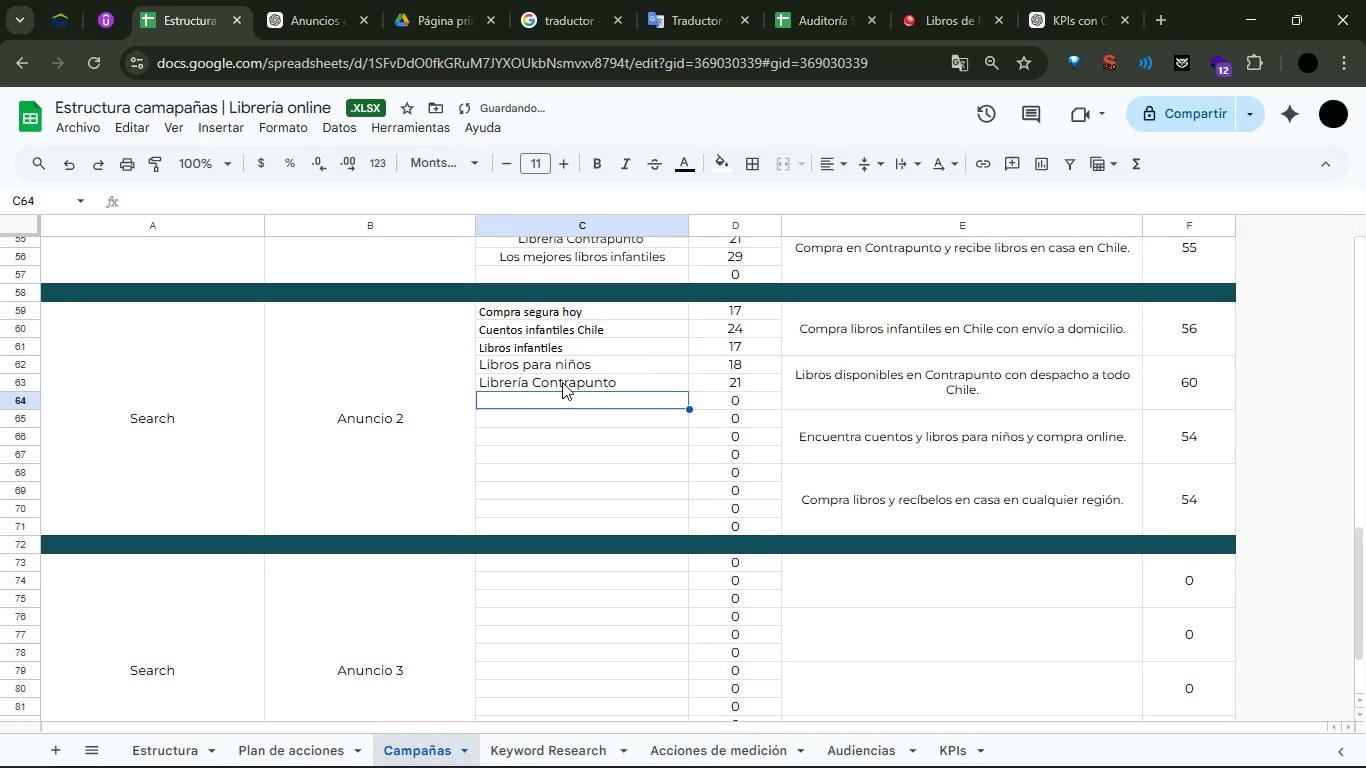 
type(Libros A)
key(Backspace)
type(a domicilio ')
 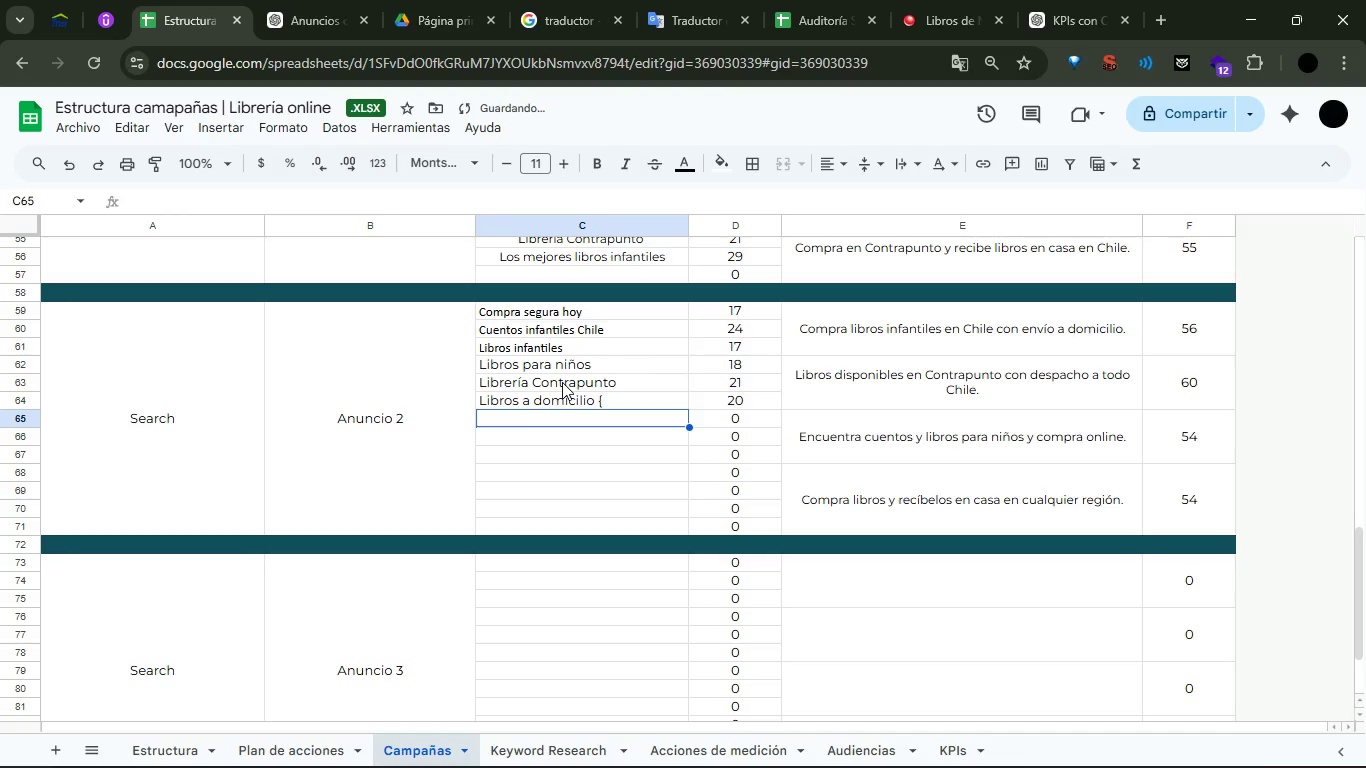 
key(Enter)
 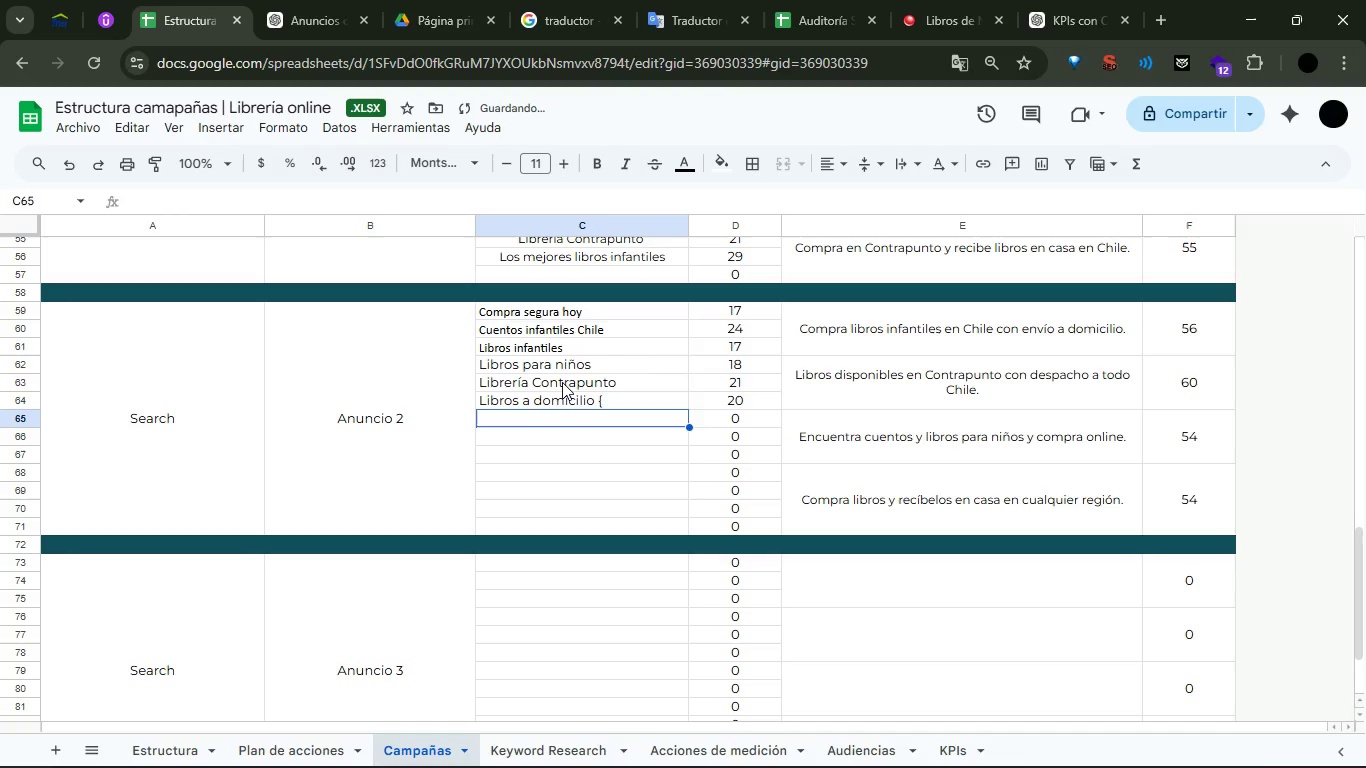 
type(Libros online en Chile ')
key(Backspace)
 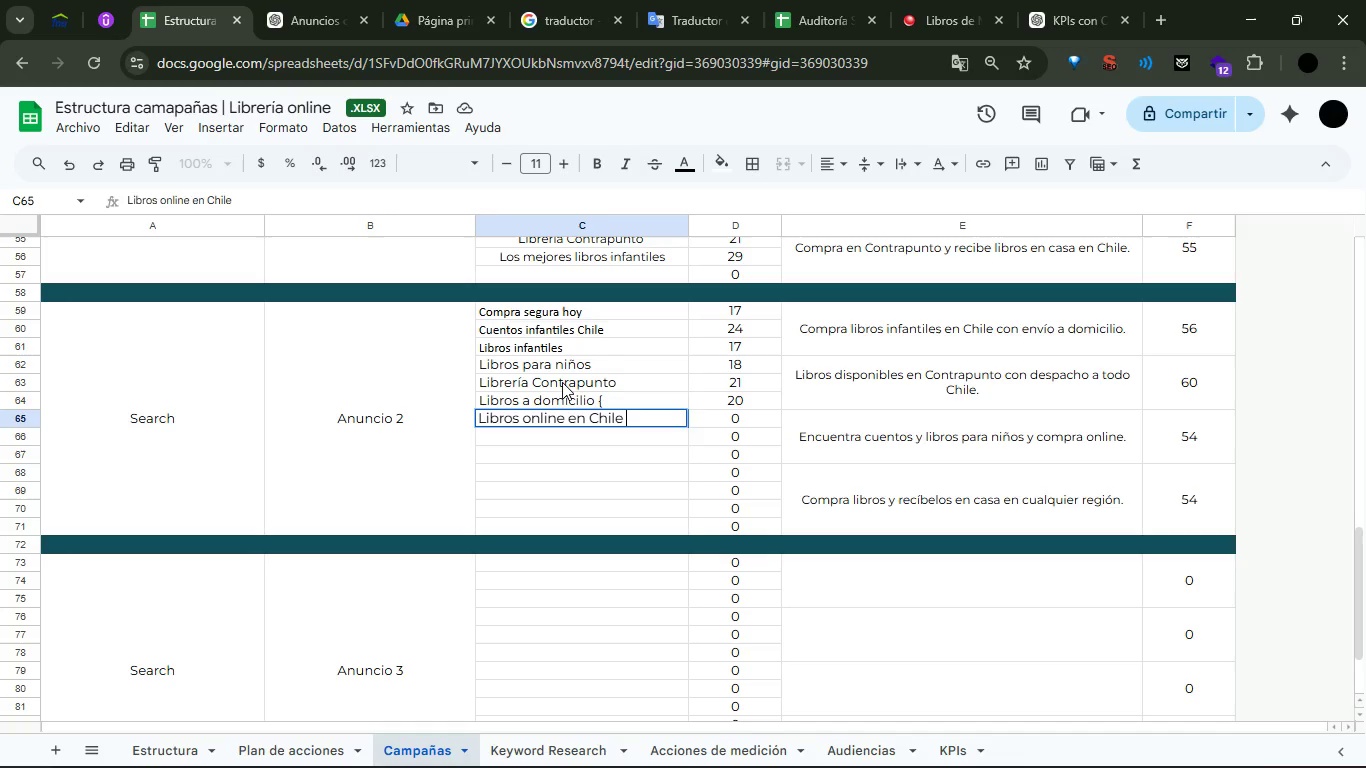 
key(Enter)
 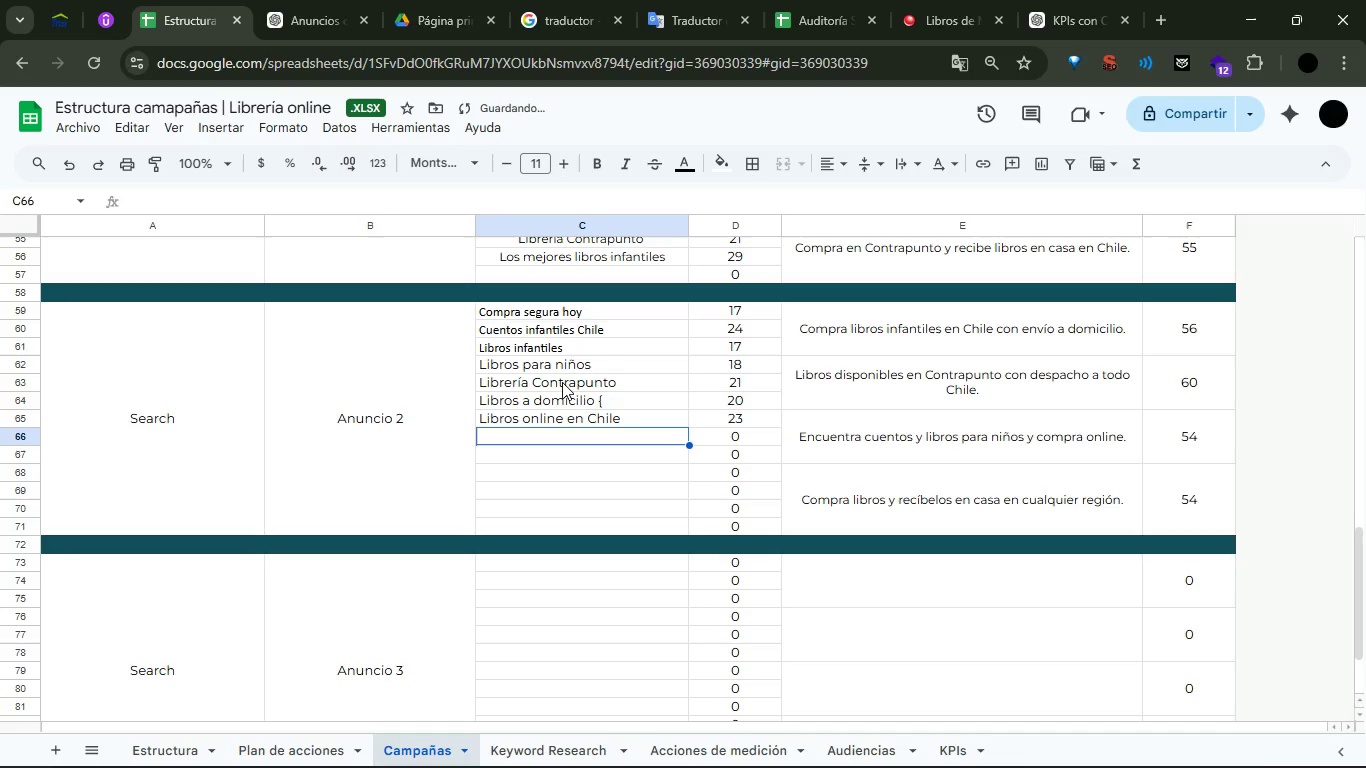 
type(Libros para todas las edades')
key(Backspace)
 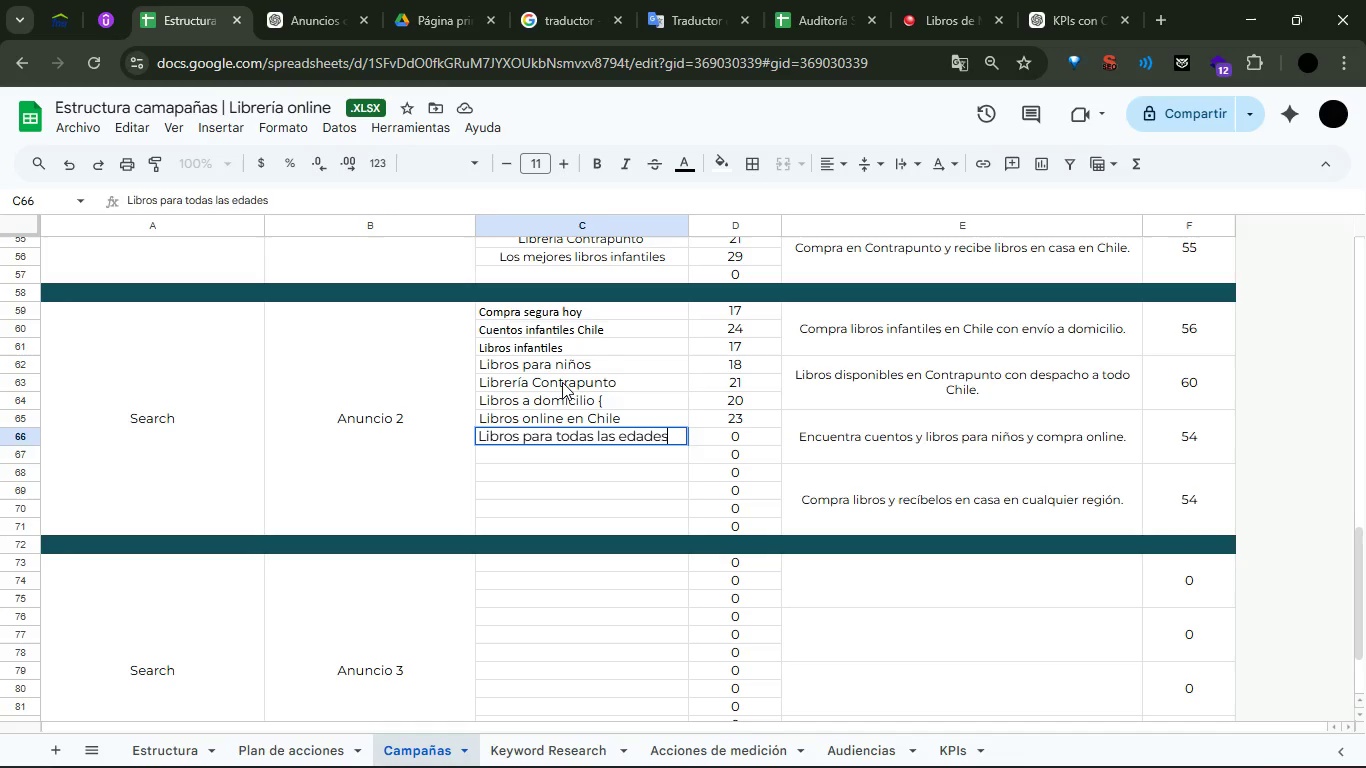 
key(Enter)
 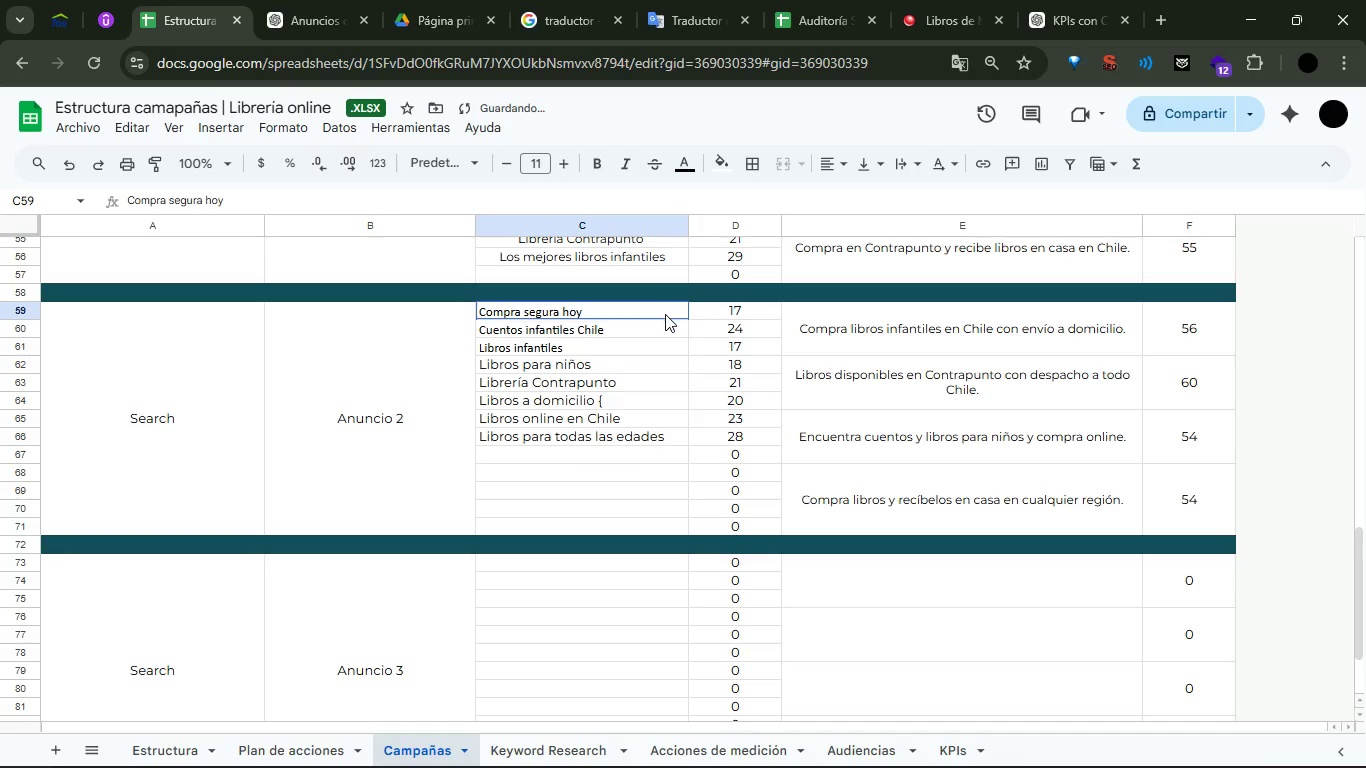 
left_click_drag(start_coordinate=[639, 383], to_coordinate=[630, 457])
 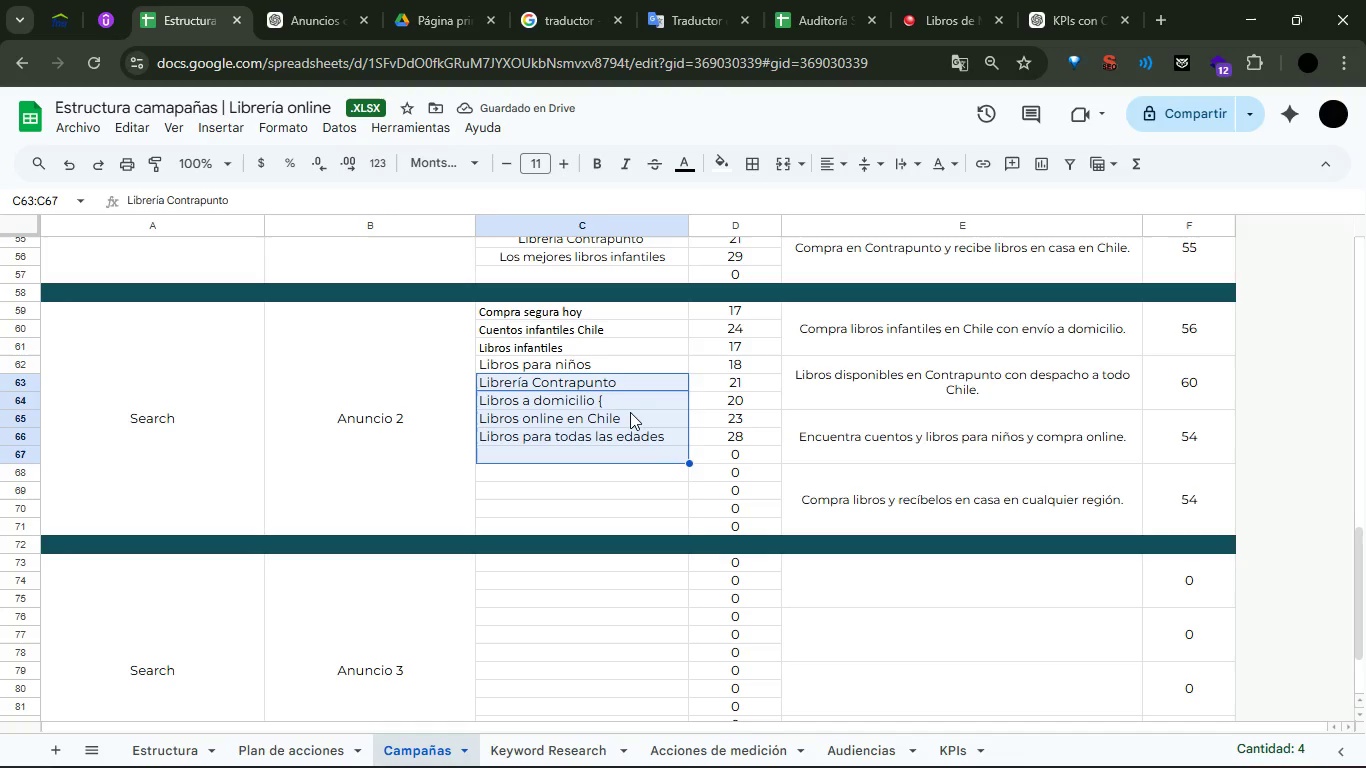 
double_click([629, 406])
 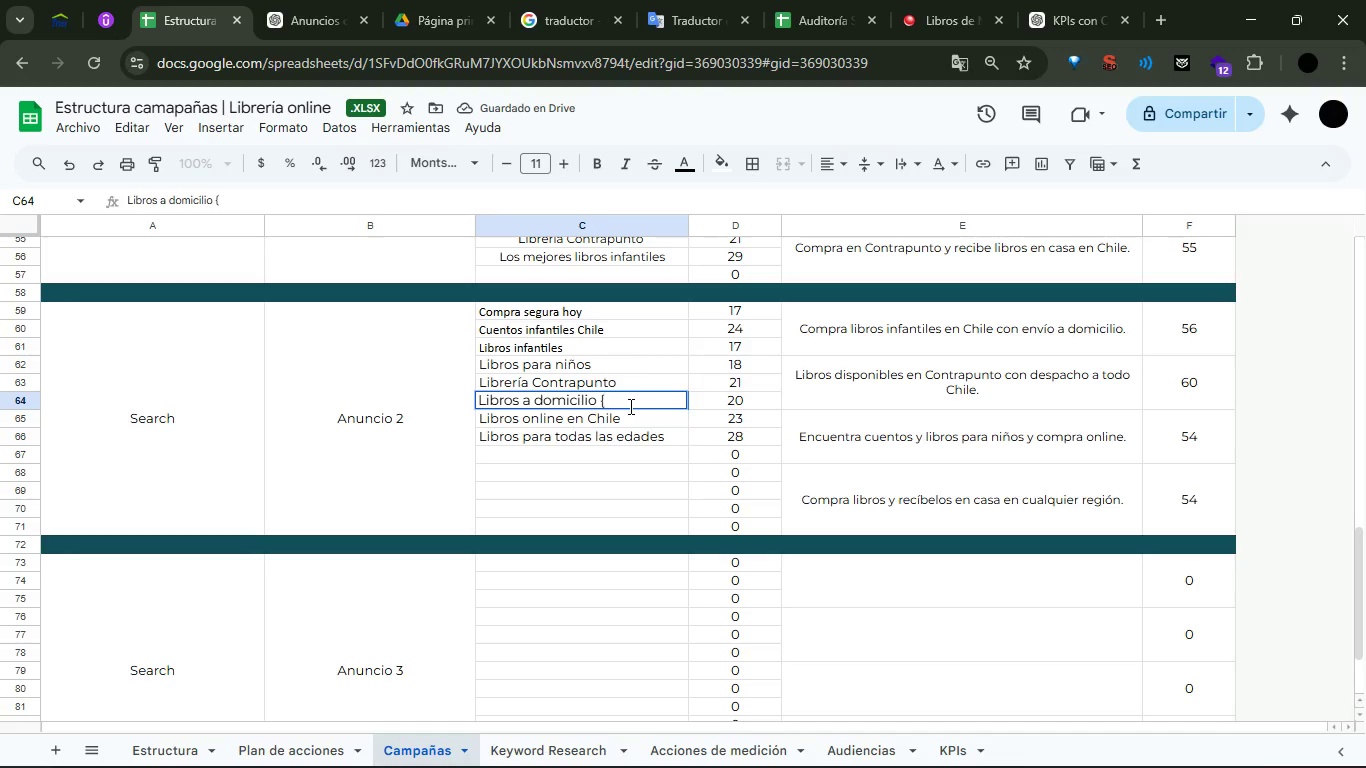 
key(Backspace)
 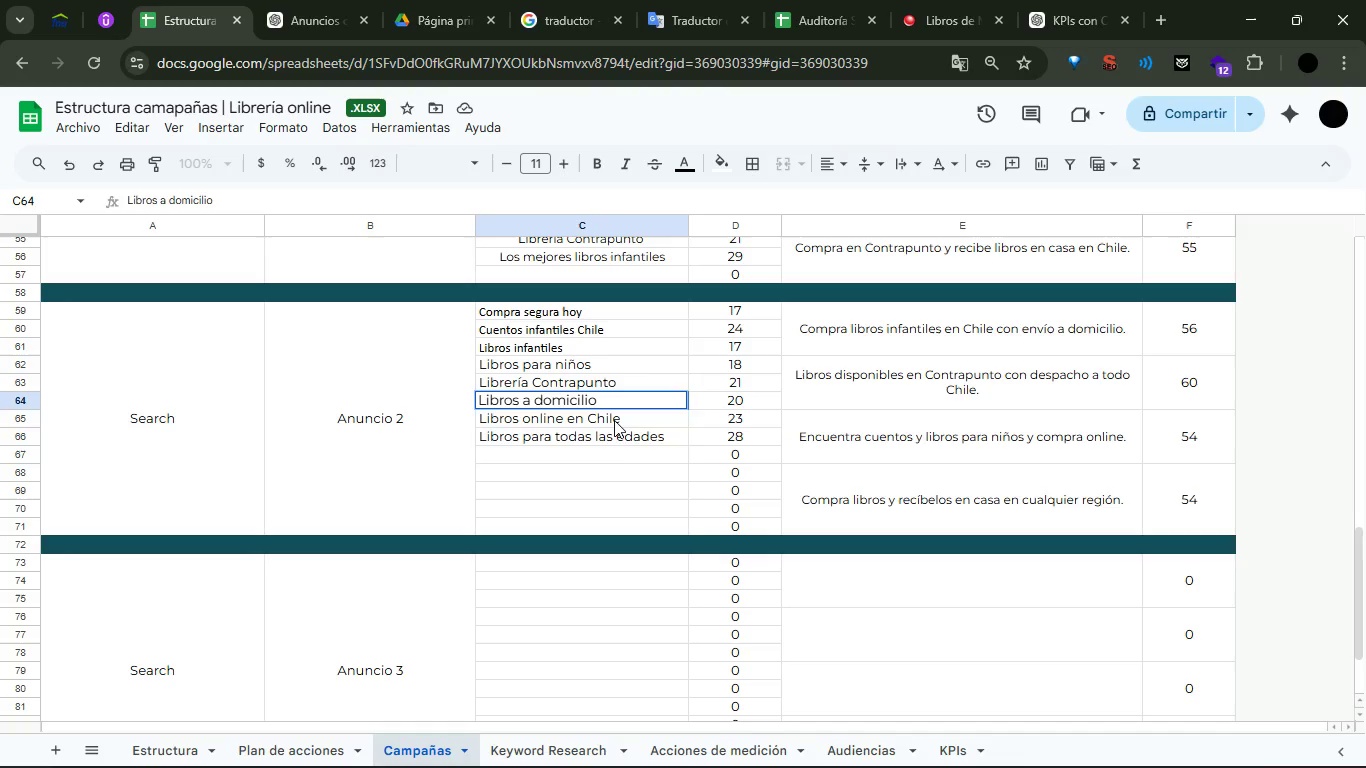 
left_click_drag(start_coordinate=[614, 420], to_coordinate=[614, 430])
 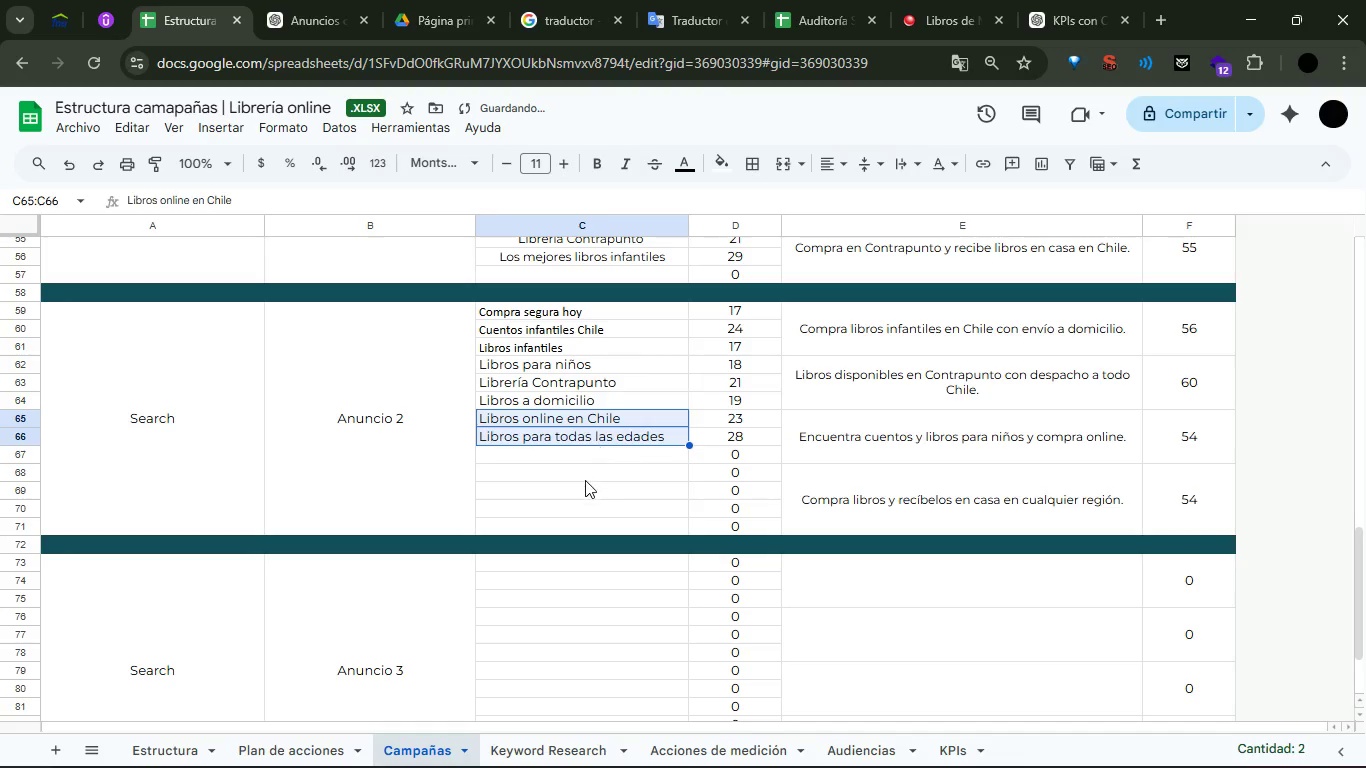 
left_click_drag(start_coordinate=[585, 480], to_coordinate=[585, 475])
 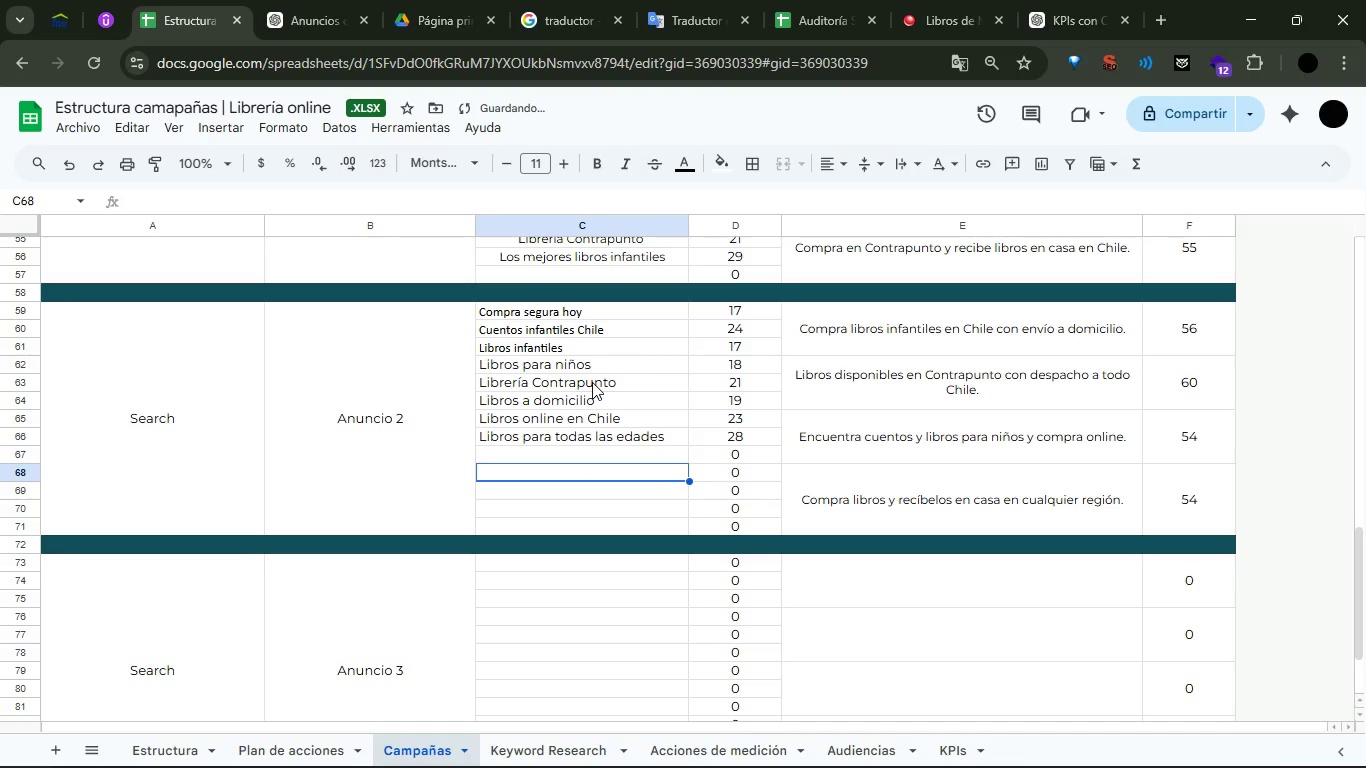 
left_click_drag(start_coordinate=[592, 382], to_coordinate=[589, 441])
 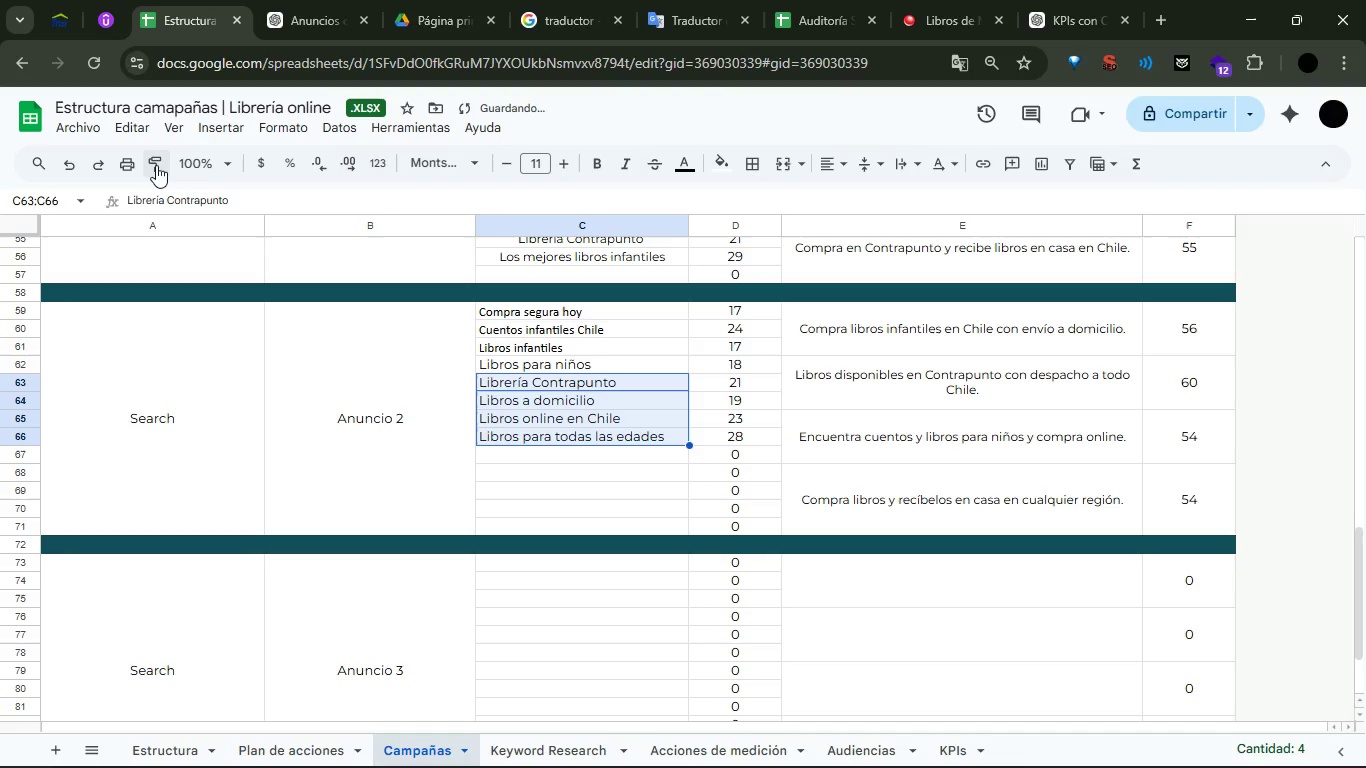 
left_click([155, 165])
 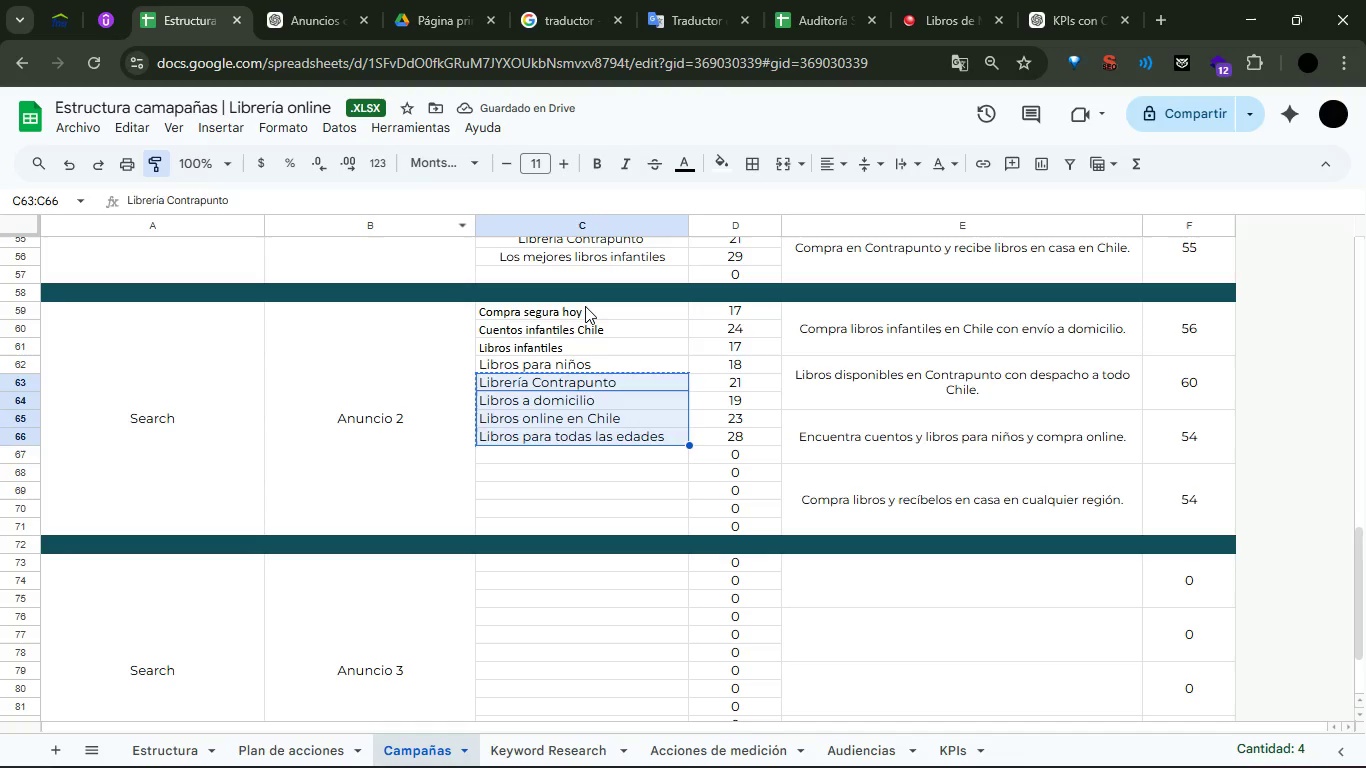 
left_click([585, 306])
 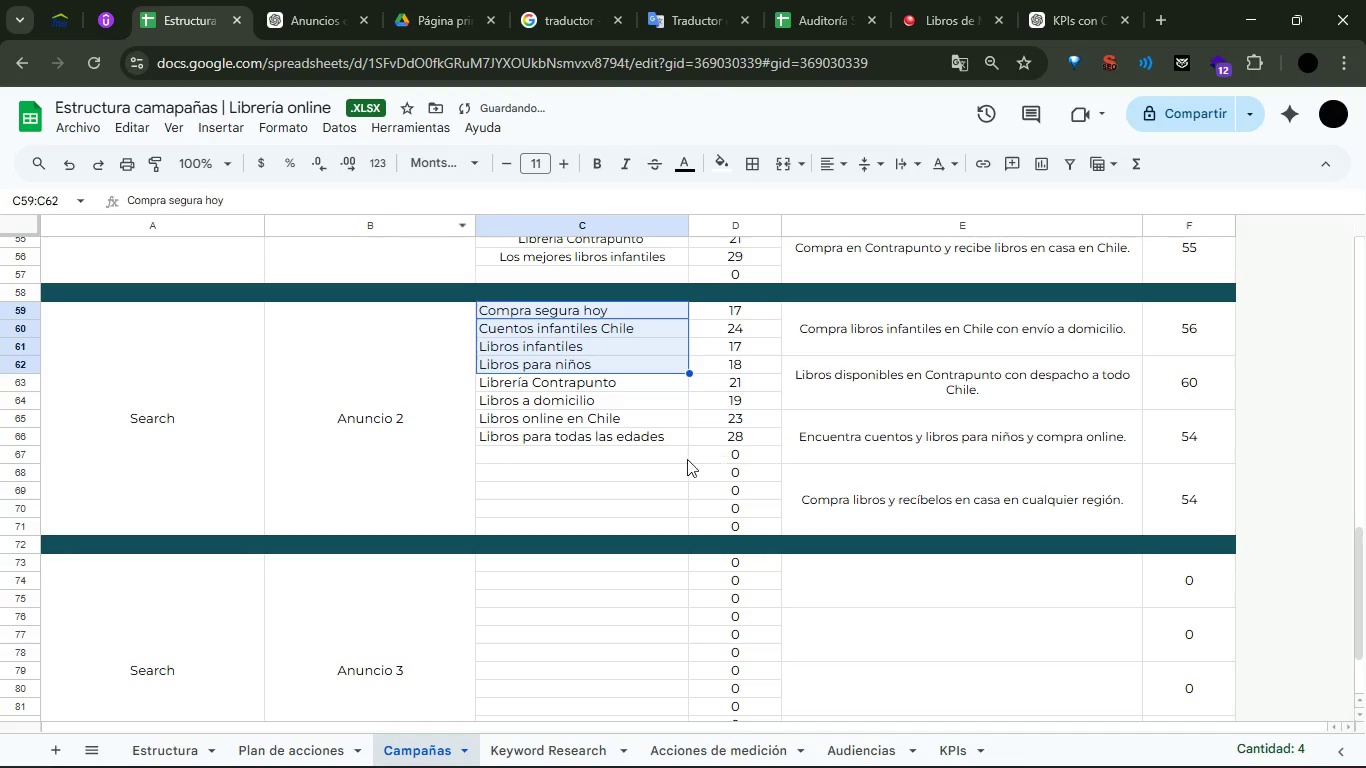 
left_click([684, 461])
 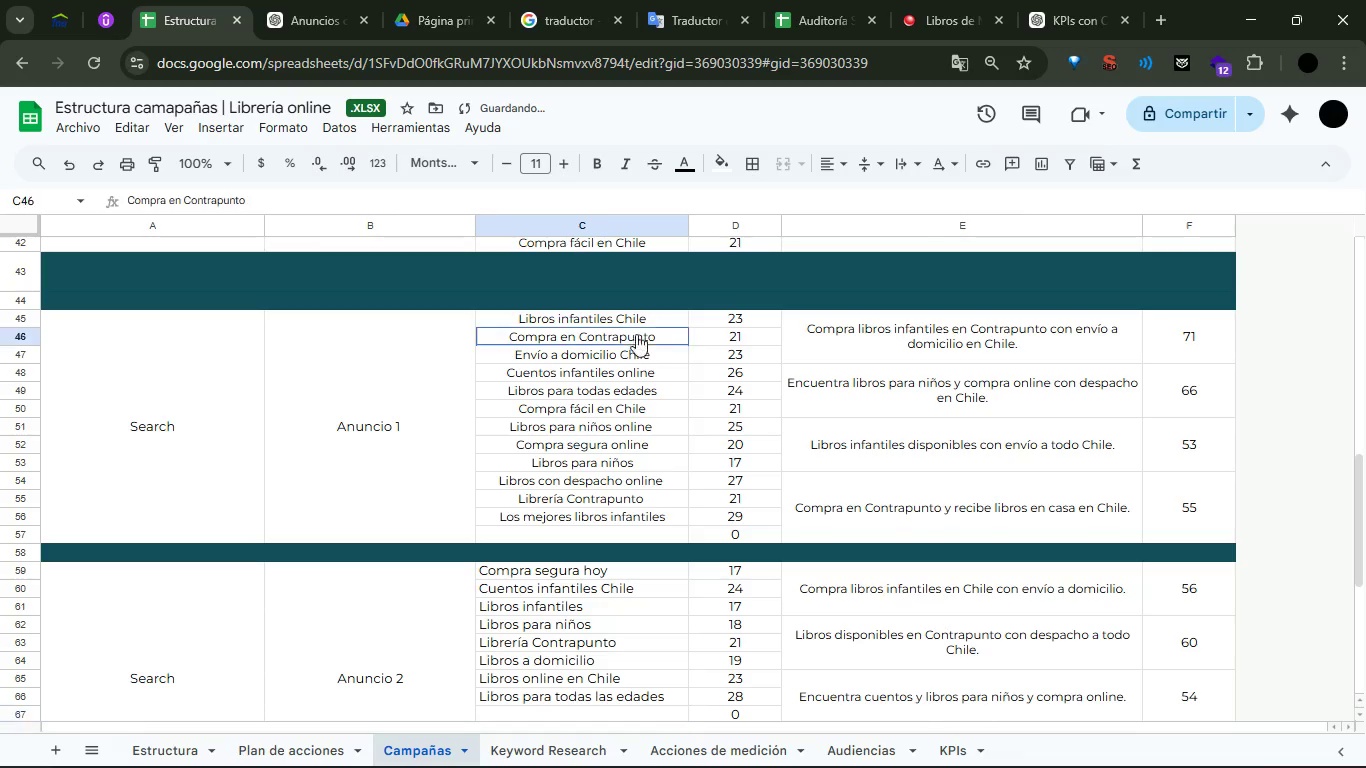 
left_click([610, 326])
 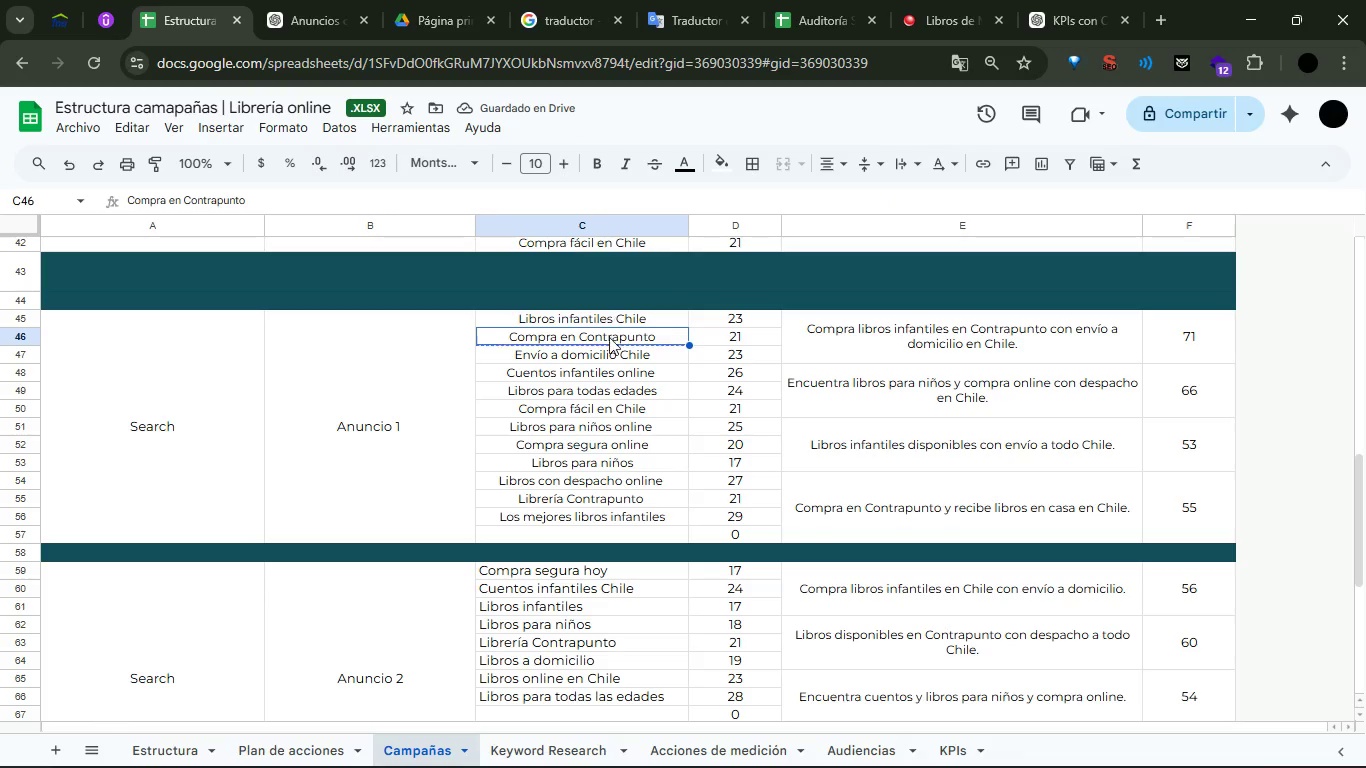 
left_click_drag(start_coordinate=[610, 326], to_coordinate=[603, 407])
 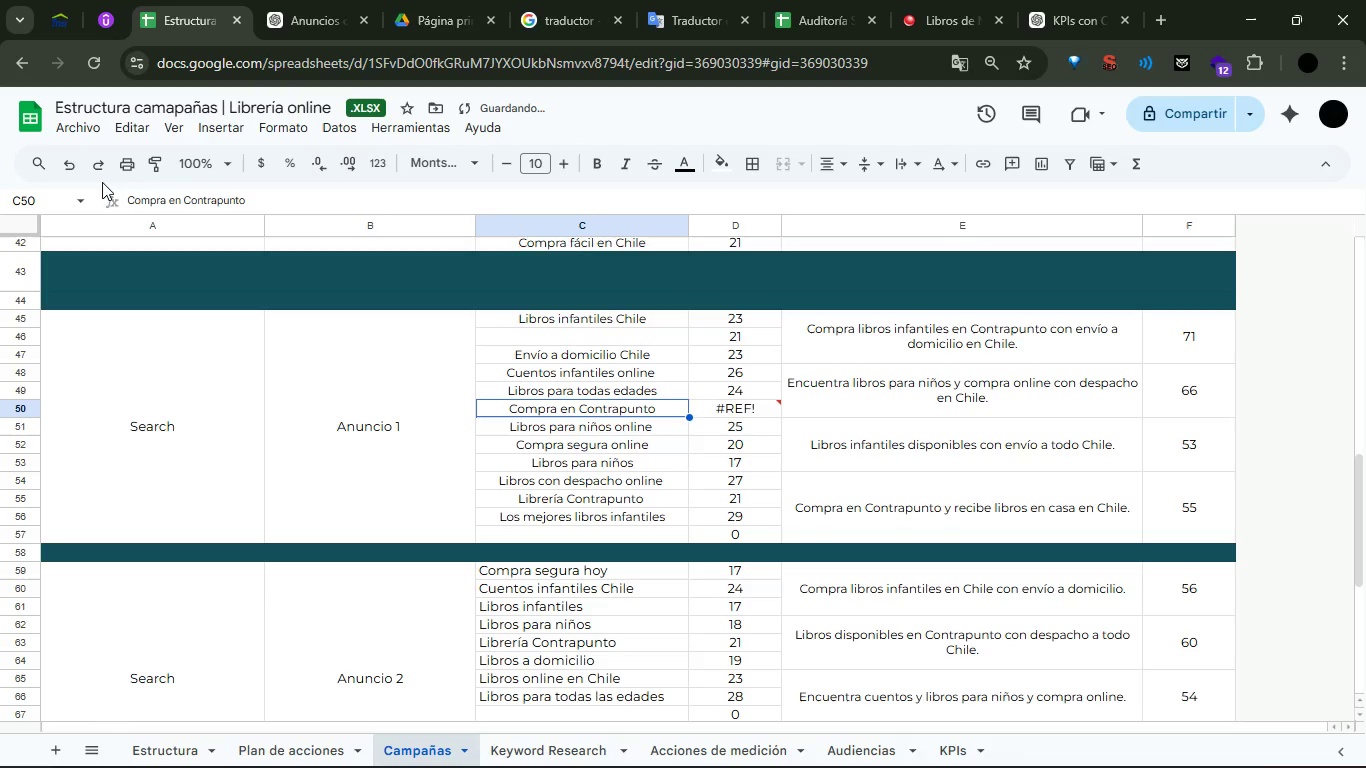 
left_click([75, 168])
 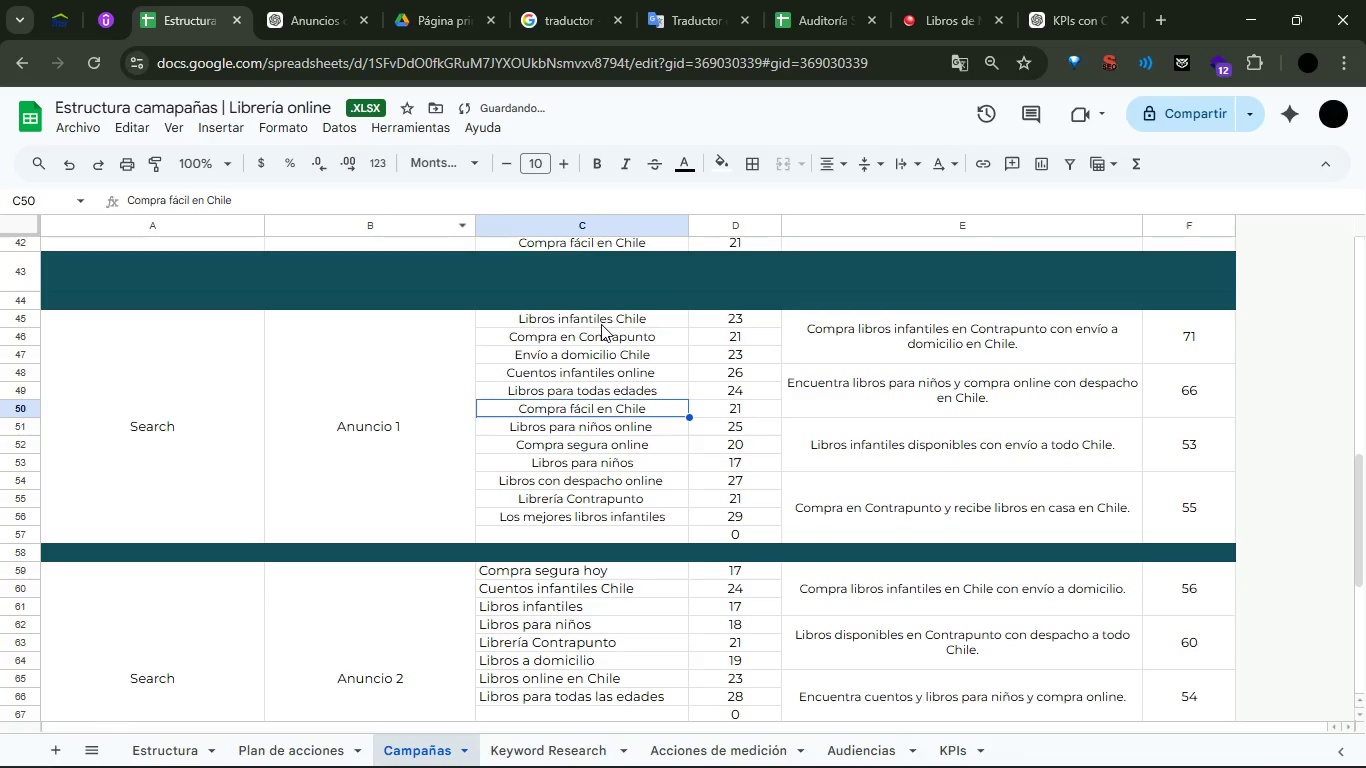 
left_click_drag(start_coordinate=[601, 321], to_coordinate=[593, 403])
 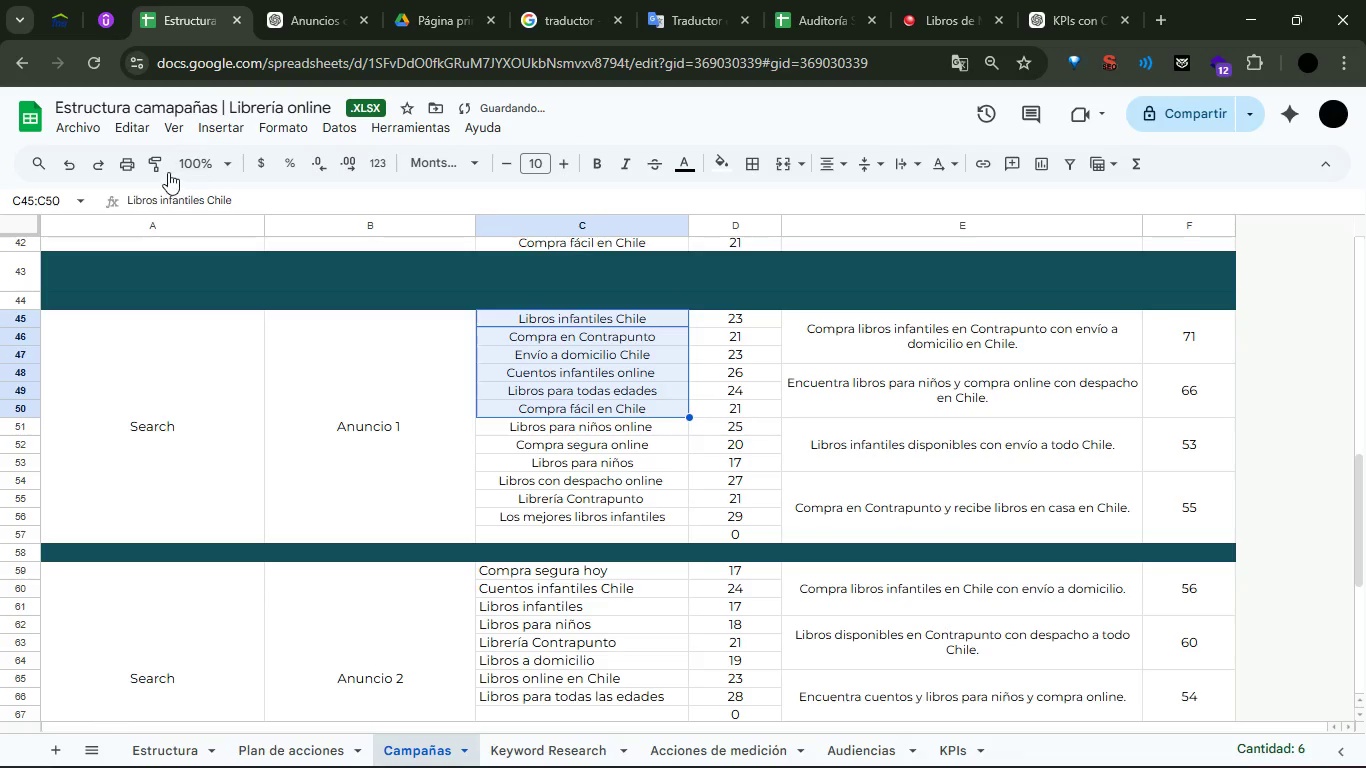 
left_click([163, 166])
 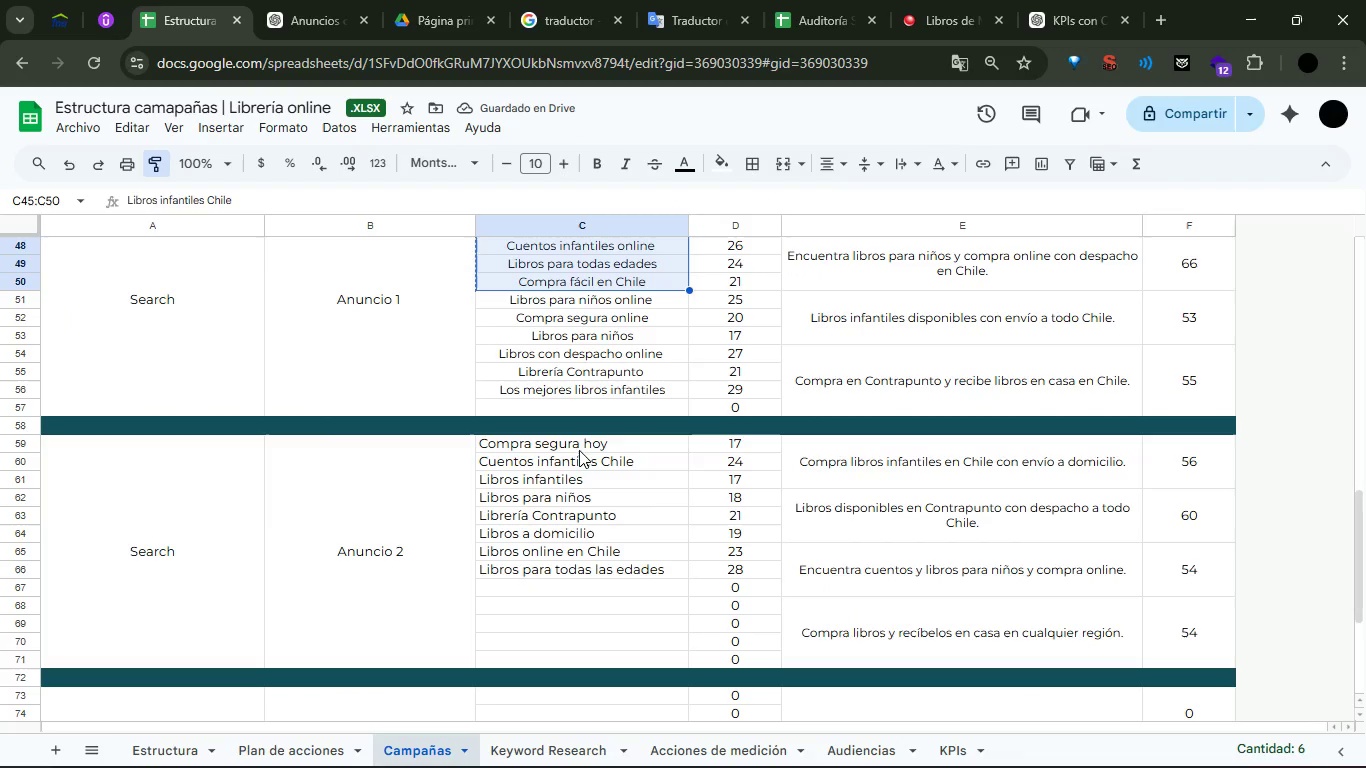 
left_click([580, 436])
 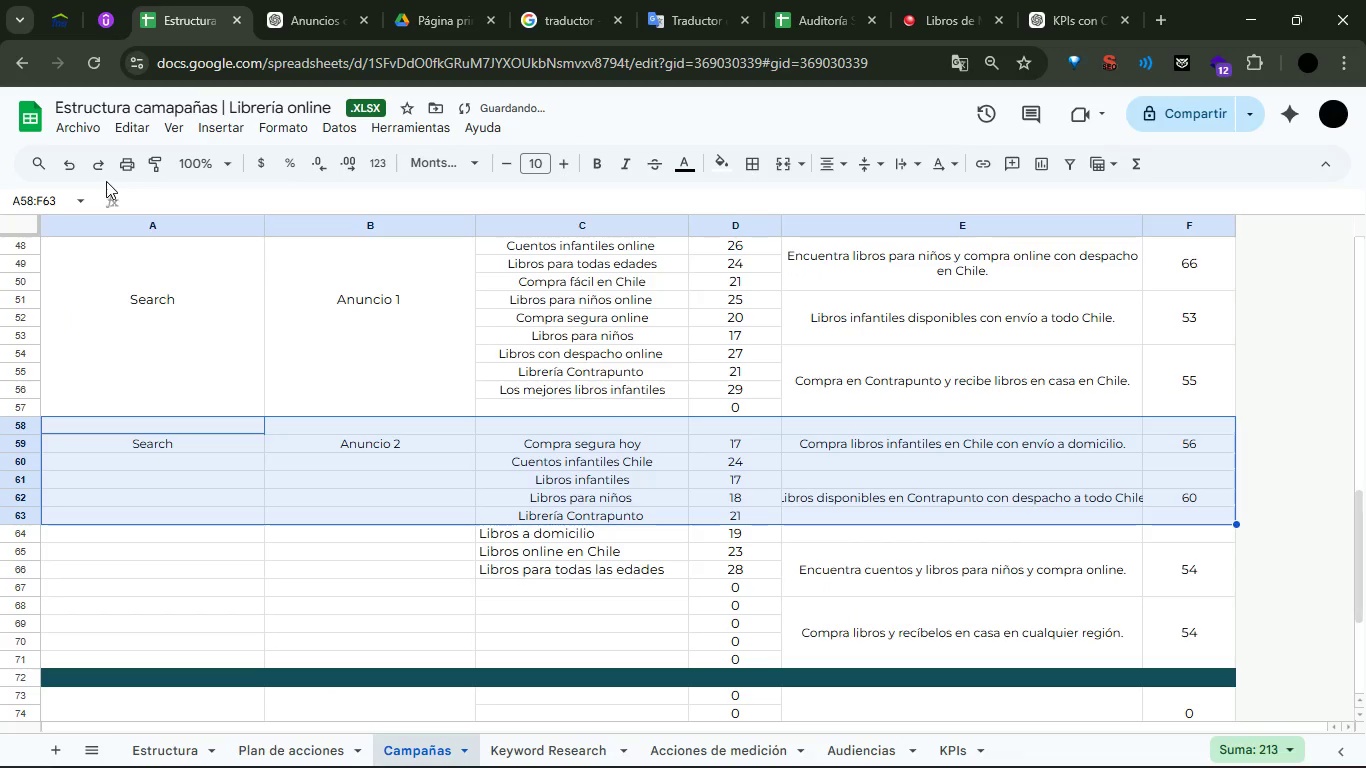 
left_click([66, 151])
 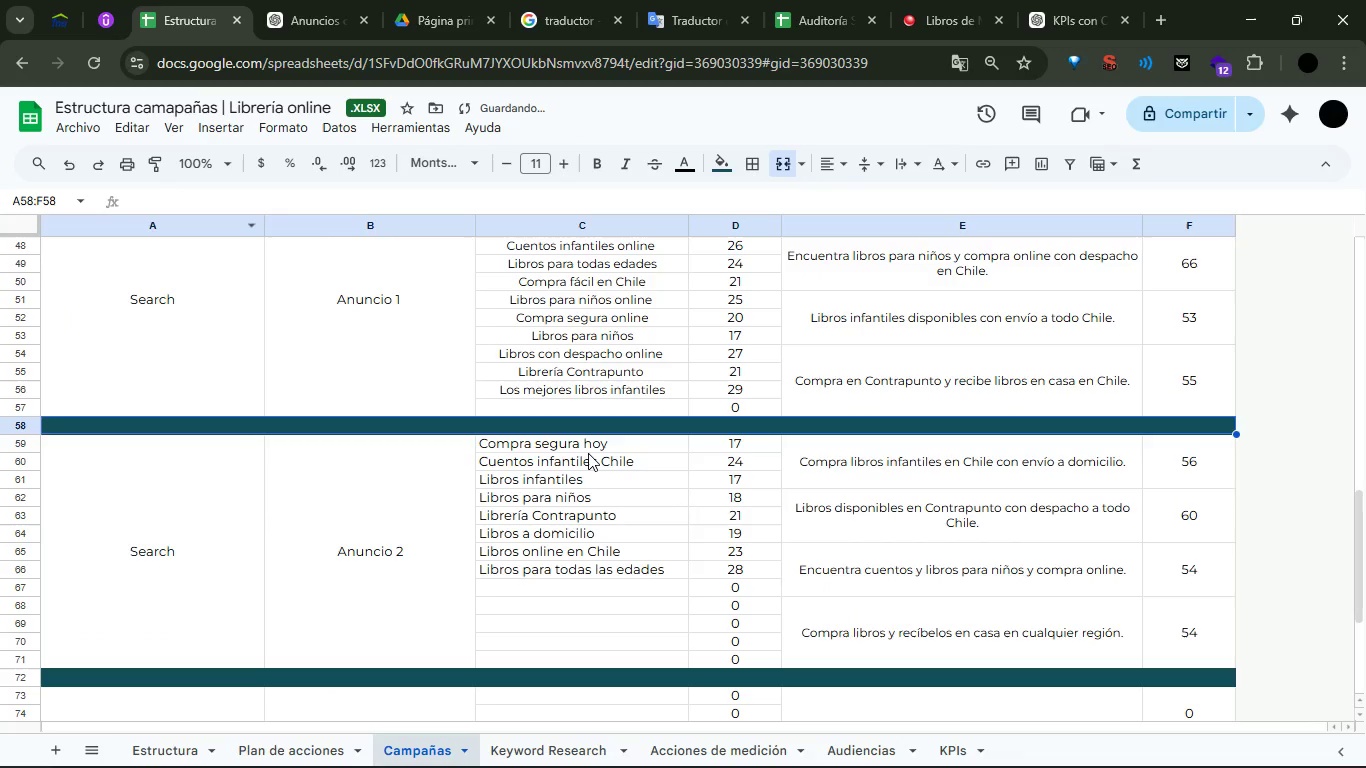 
left_click([588, 453])
 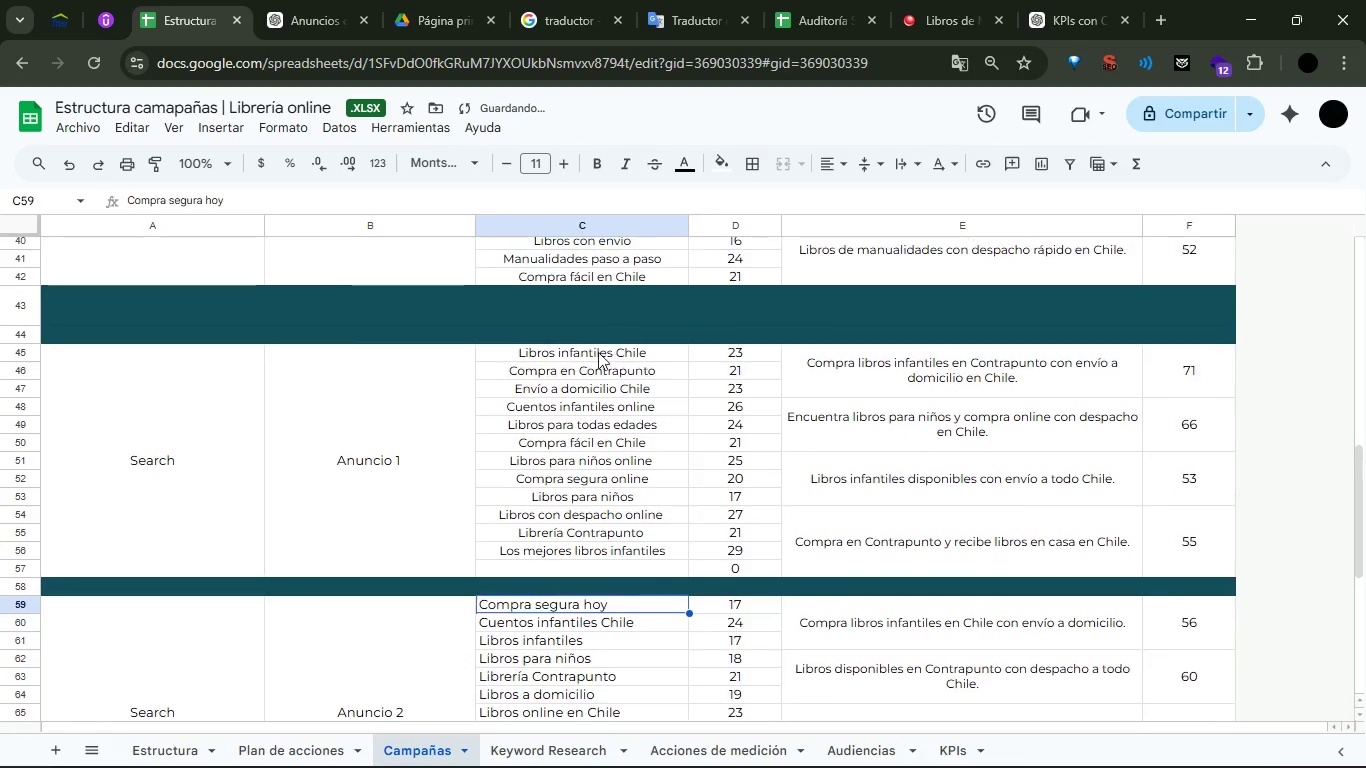 
left_click_drag(start_coordinate=[595, 372], to_coordinate=[597, 460])
 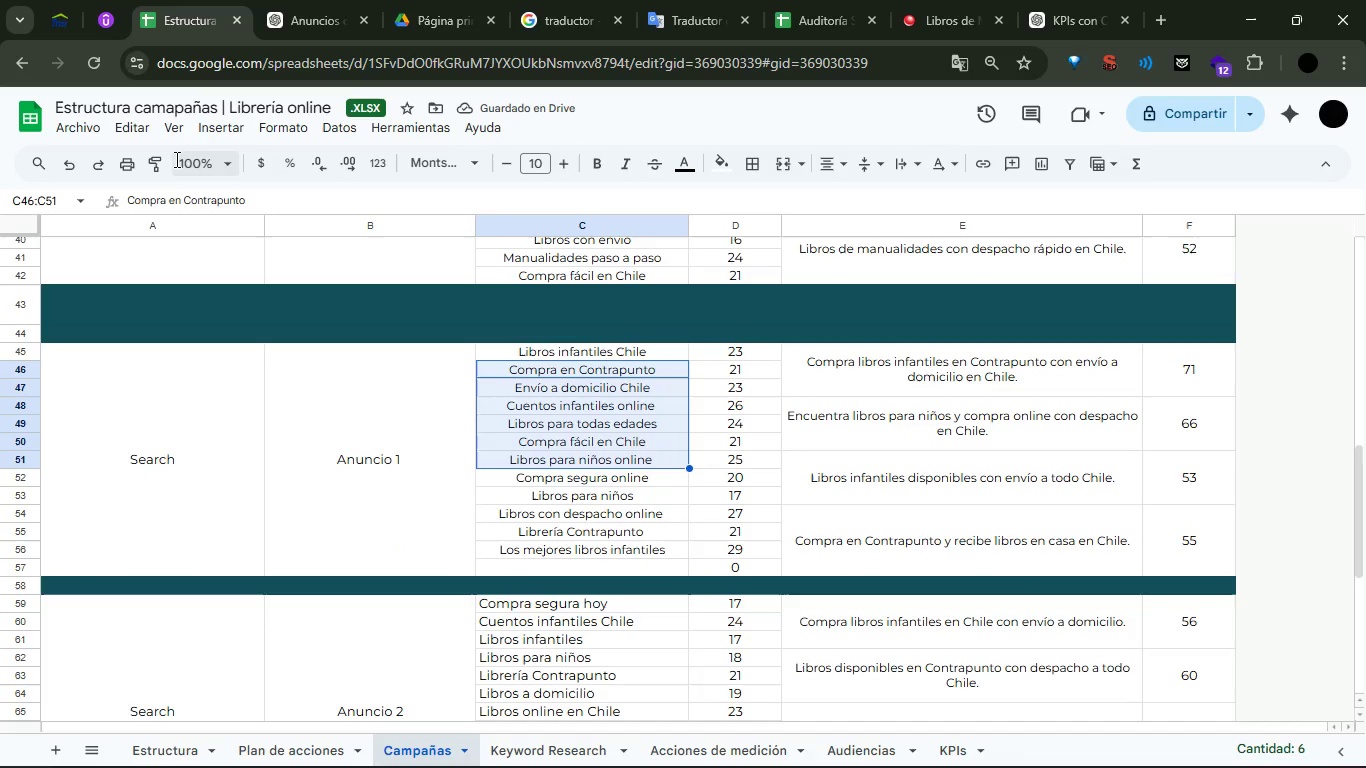 
left_click([163, 164])
 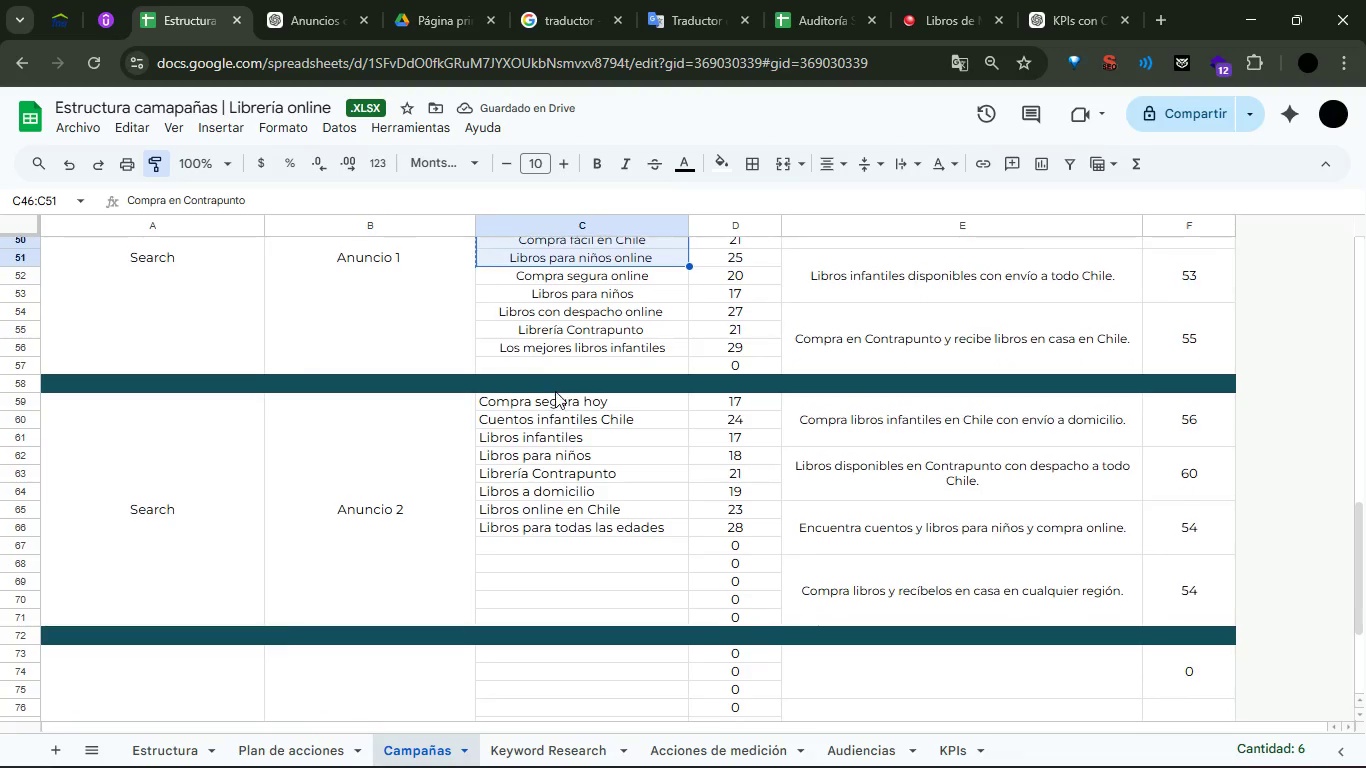 
left_click([560, 402])
 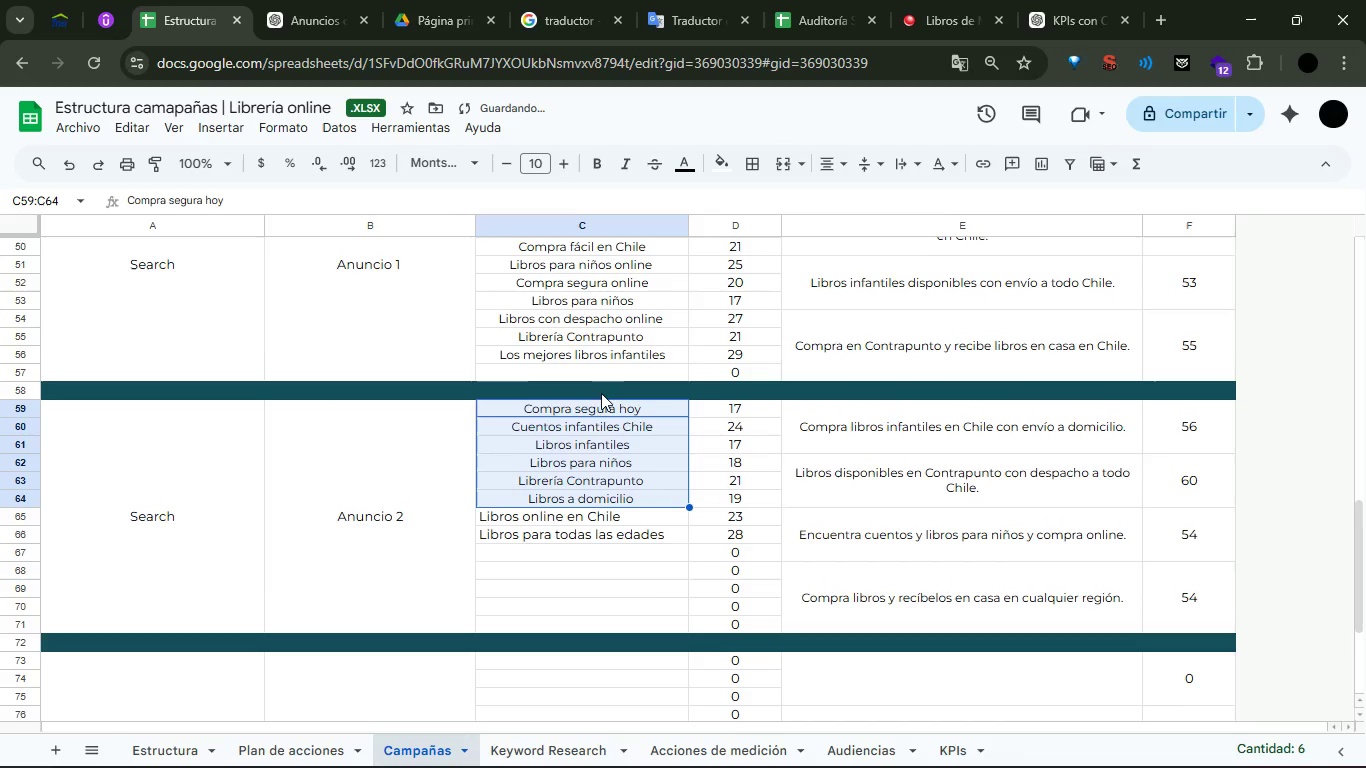 
left_click_drag(start_coordinate=[605, 231], to_coordinate=[604, 270])
 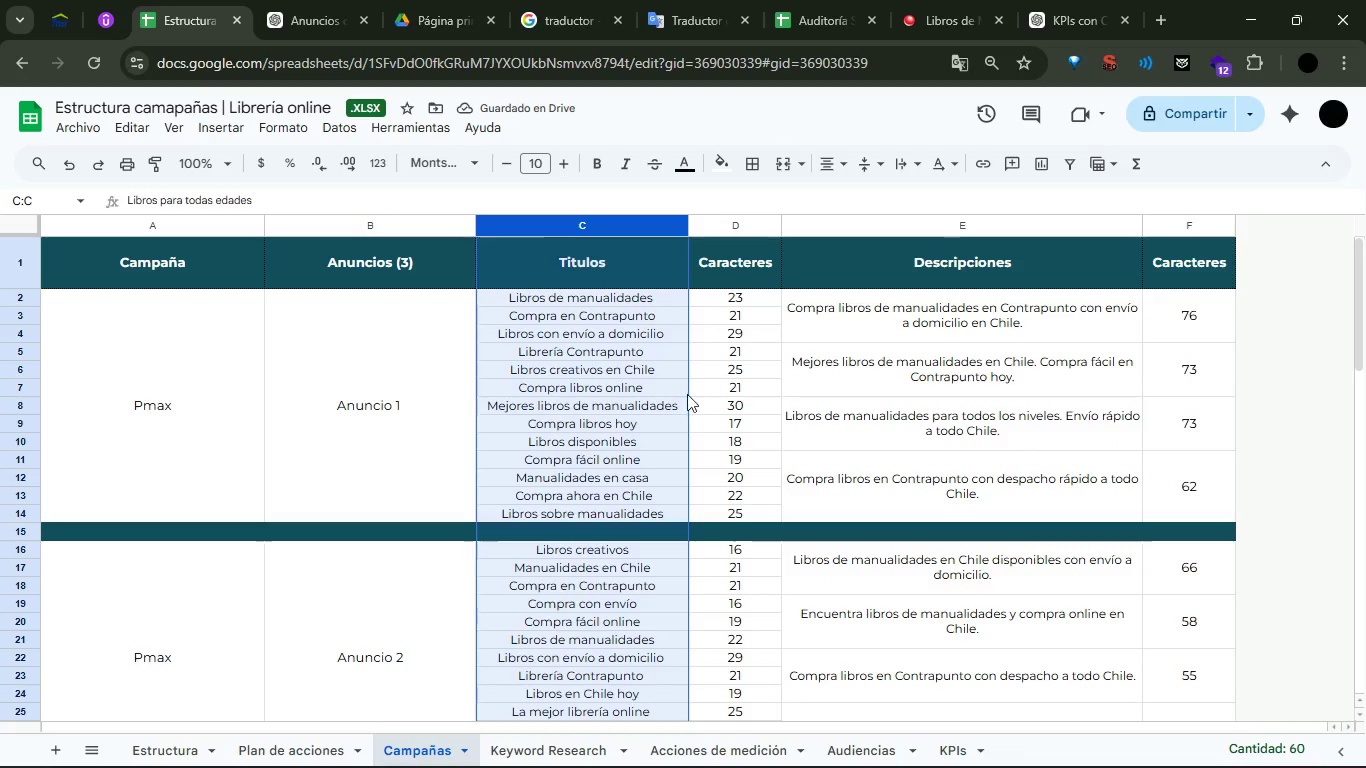 
left_click([683, 452])
 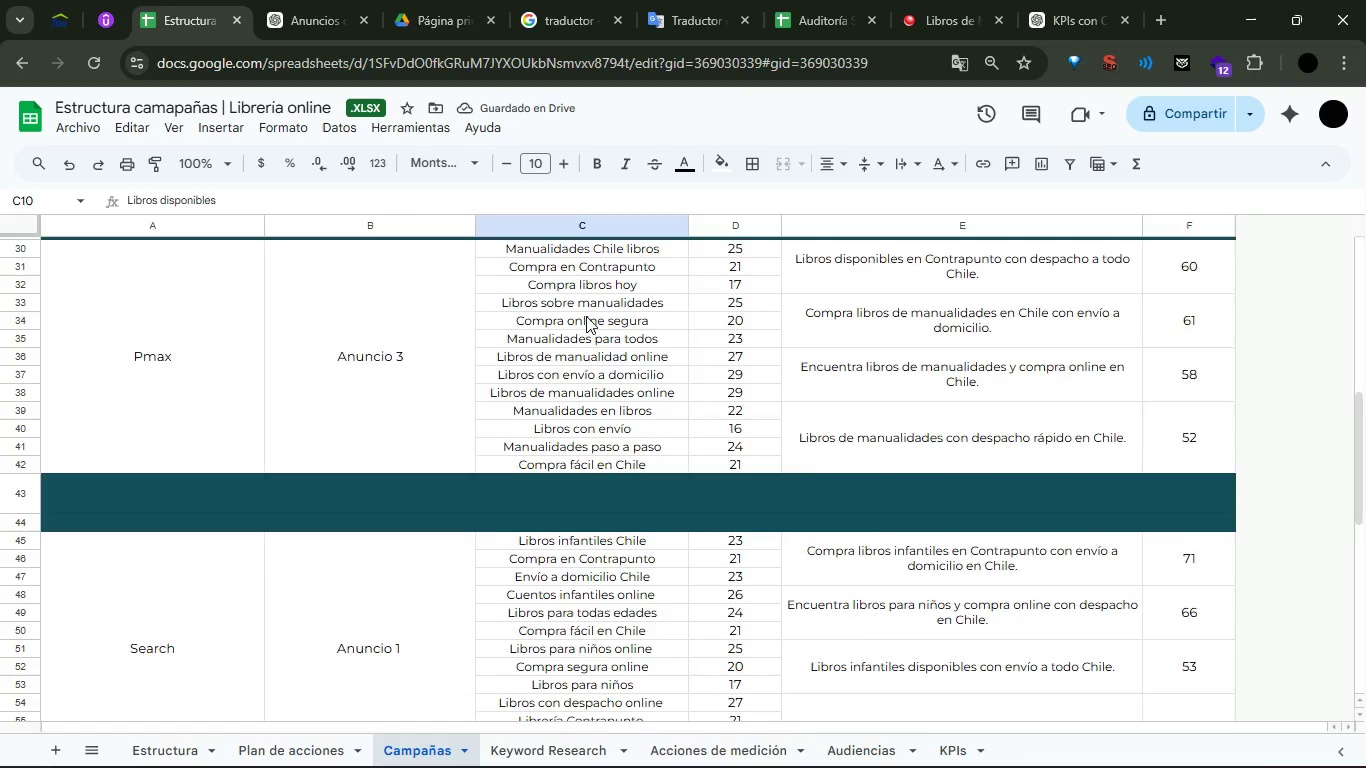 
left_click_drag(start_coordinate=[587, 320], to_coordinate=[589, 333])
 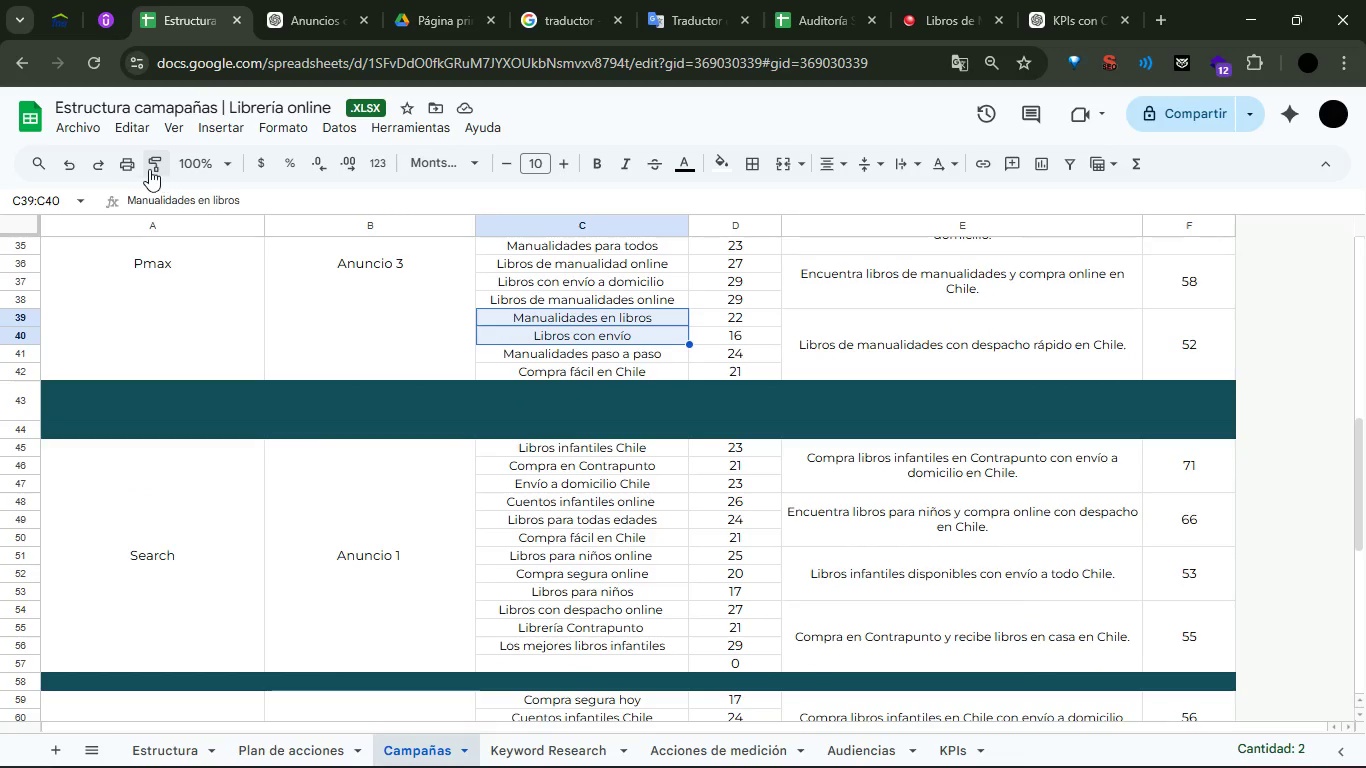 
left_click([146, 169])
 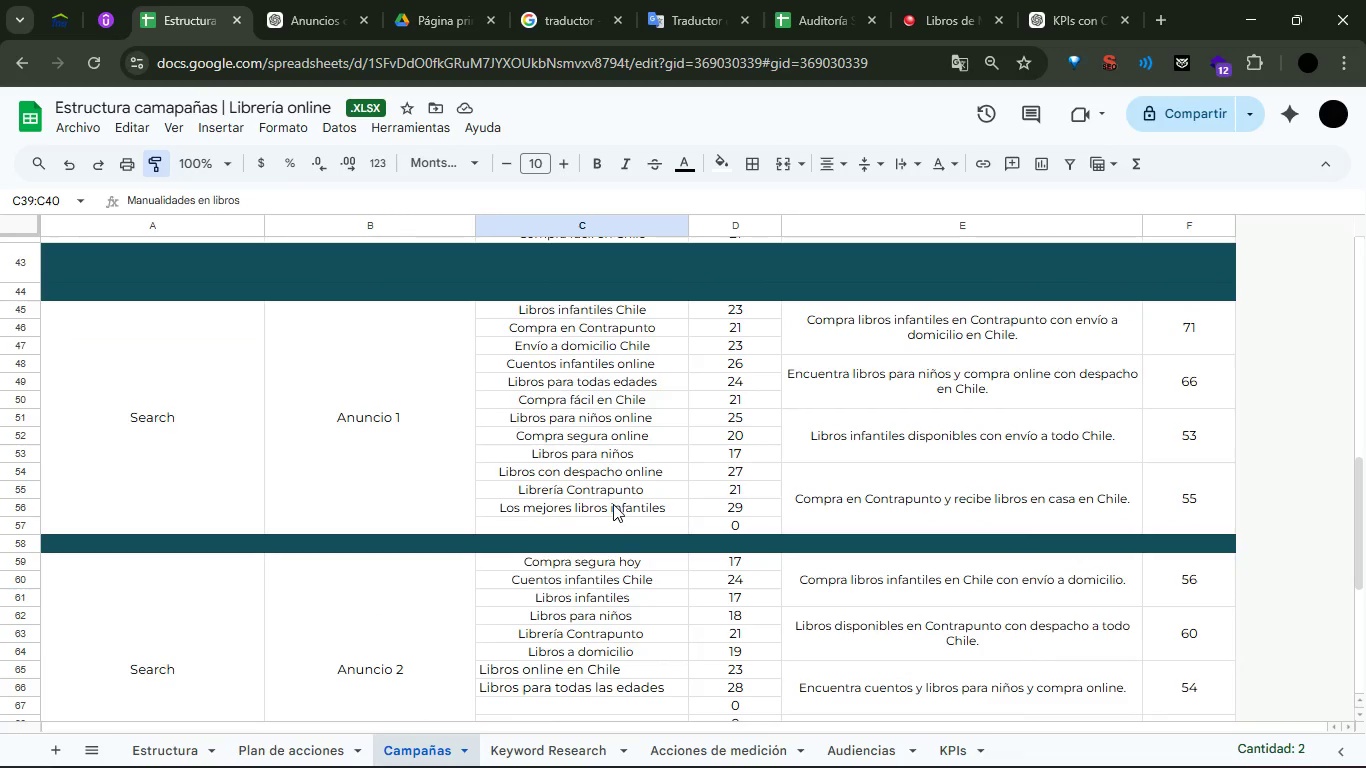 
left_click([613, 505])
 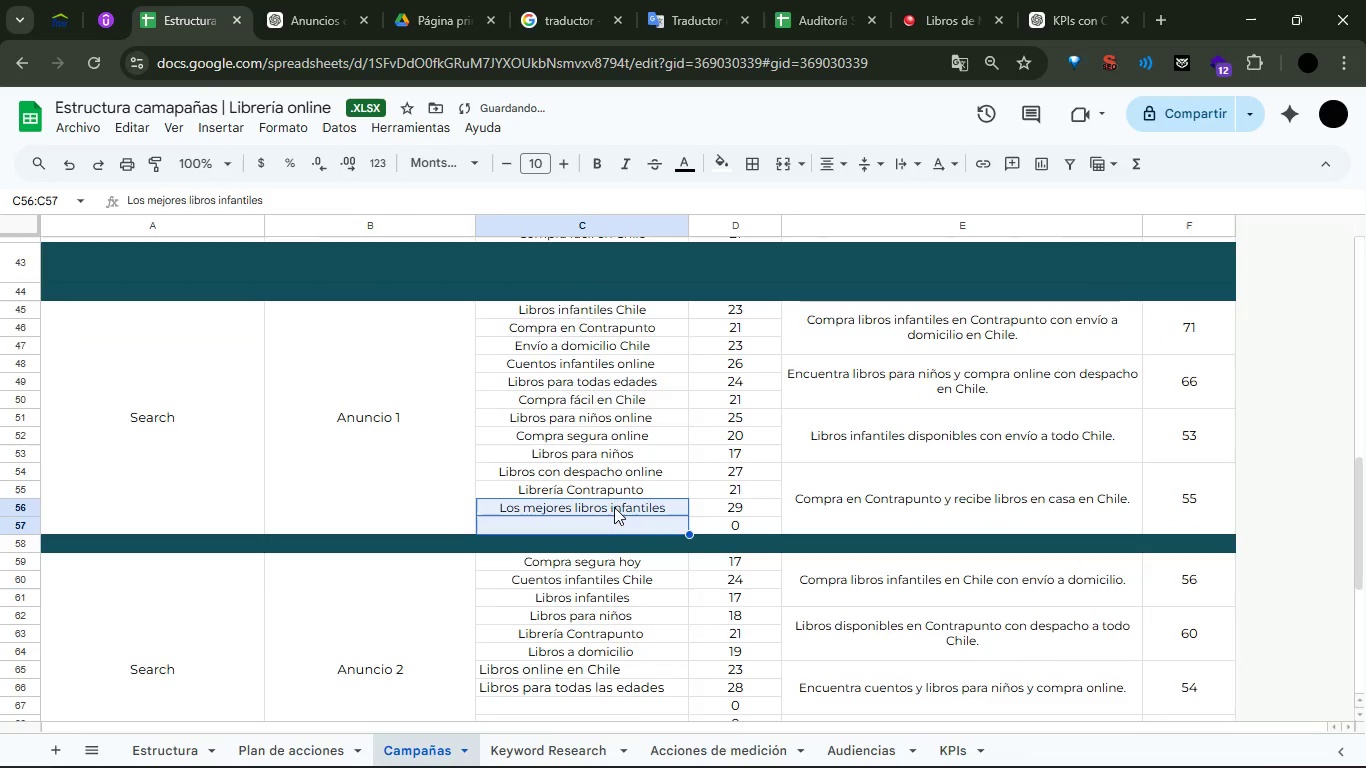 
left_click([623, 518])
 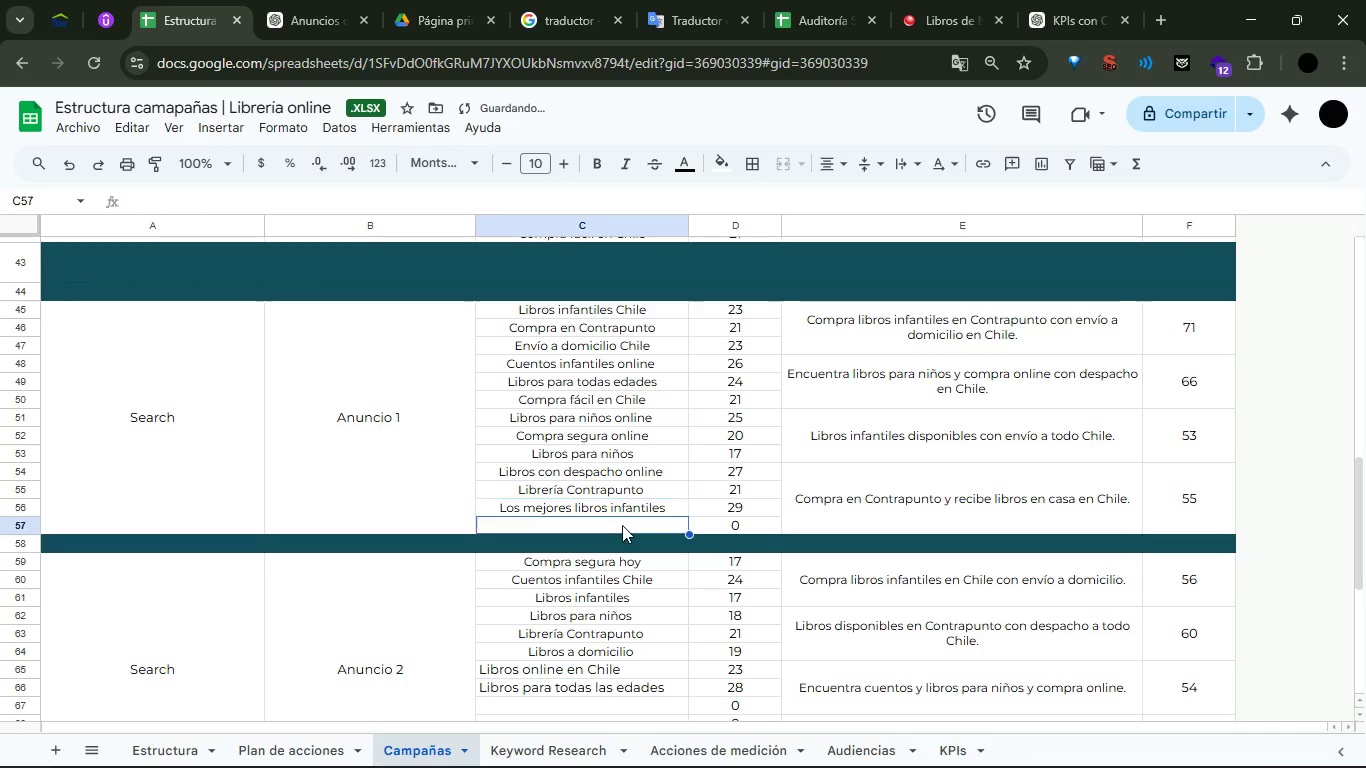 
double_click([622, 525])
 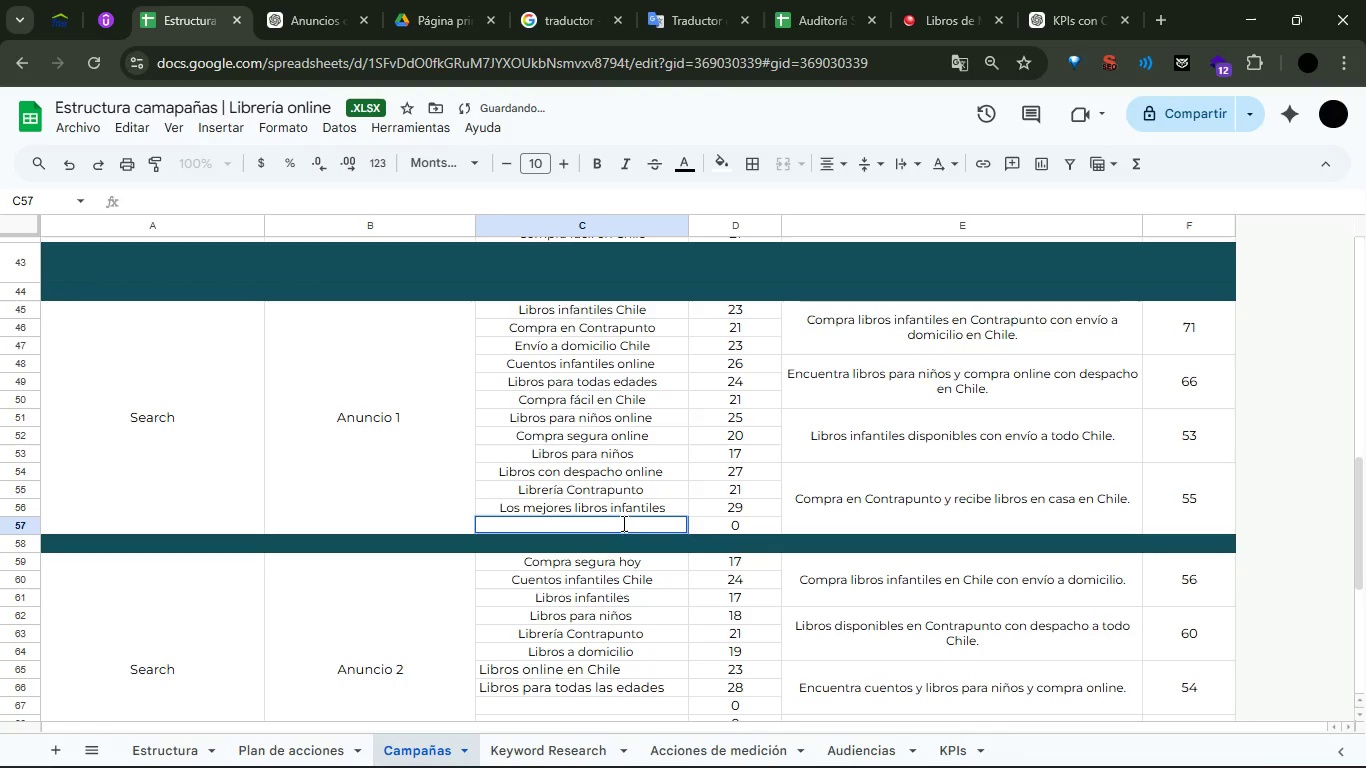 
type(Contraop)
key(Backspace)
key(Backspace)
type(punto online )
 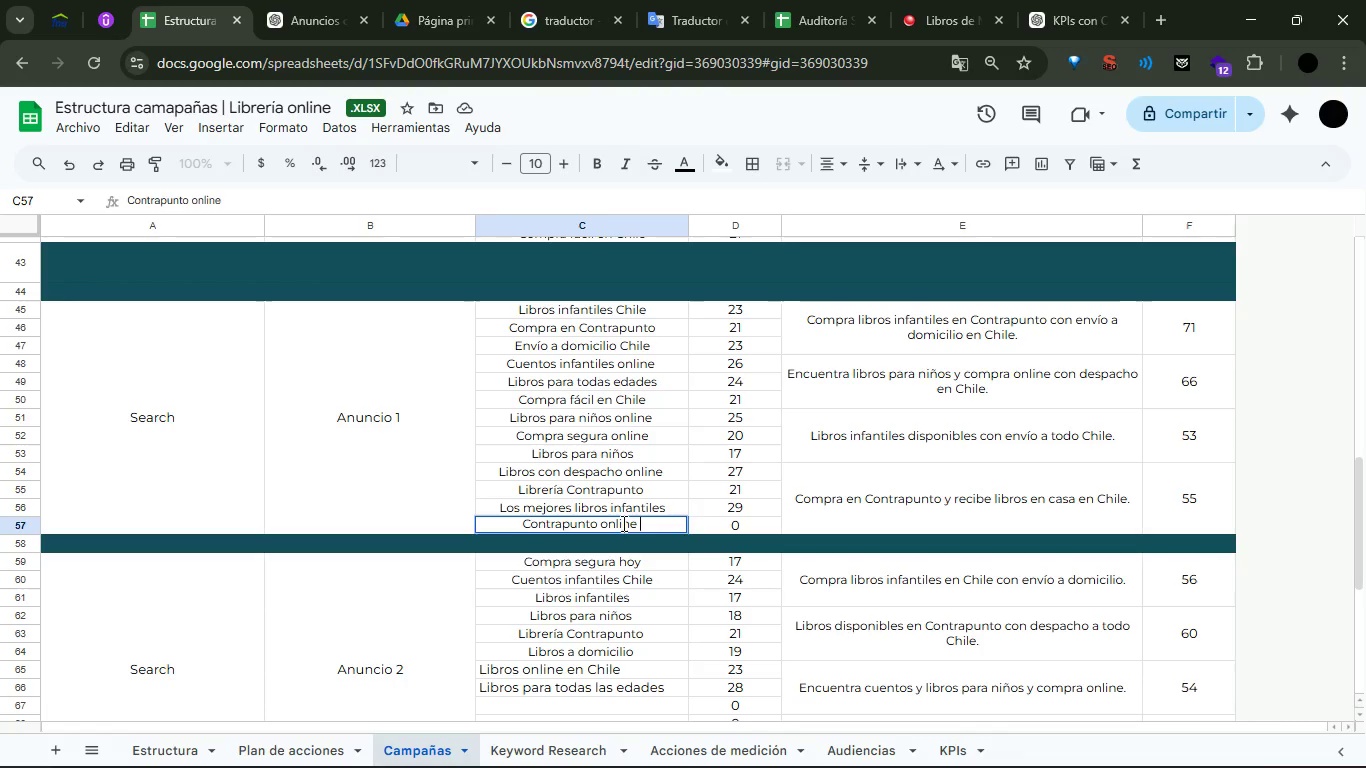 
key(Enter)
 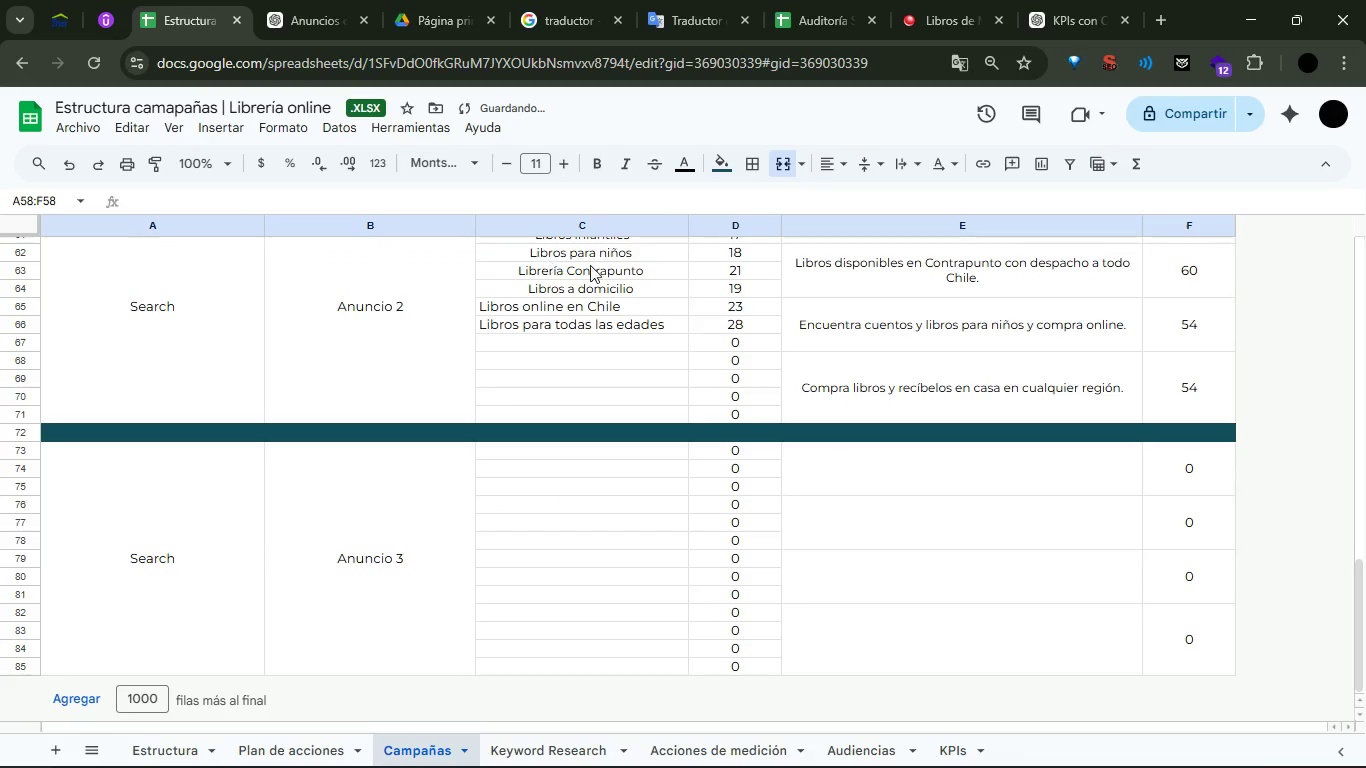 
left_click([345, 0])
 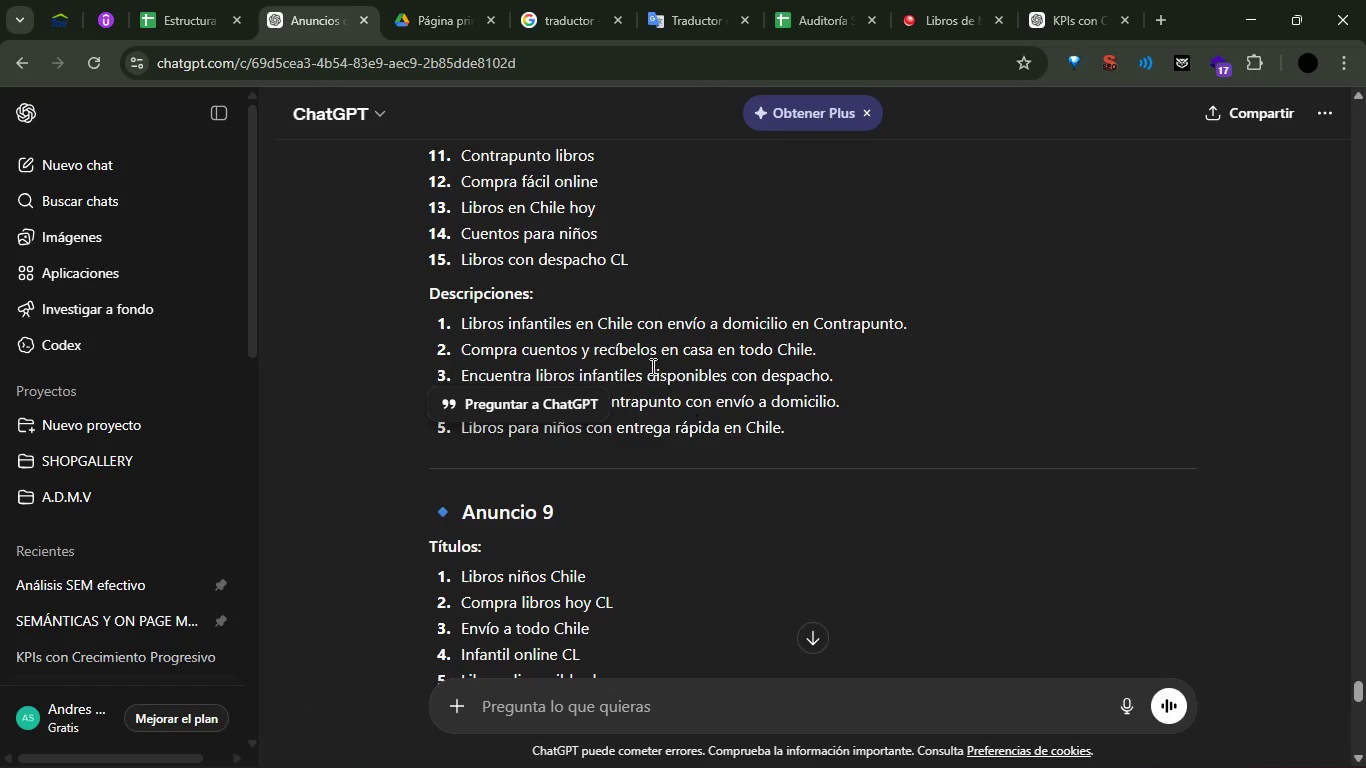 
double_click([672, 316])
 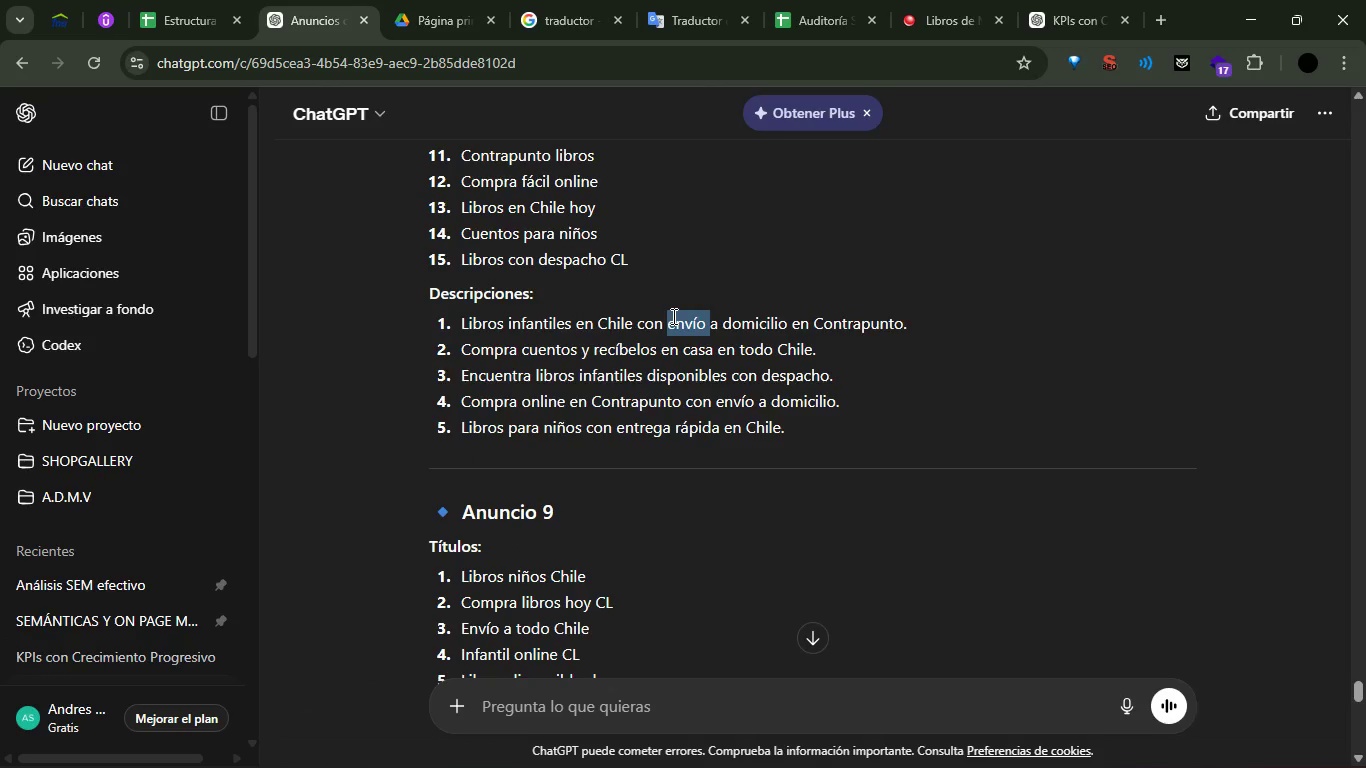 
triple_click([672, 316])
 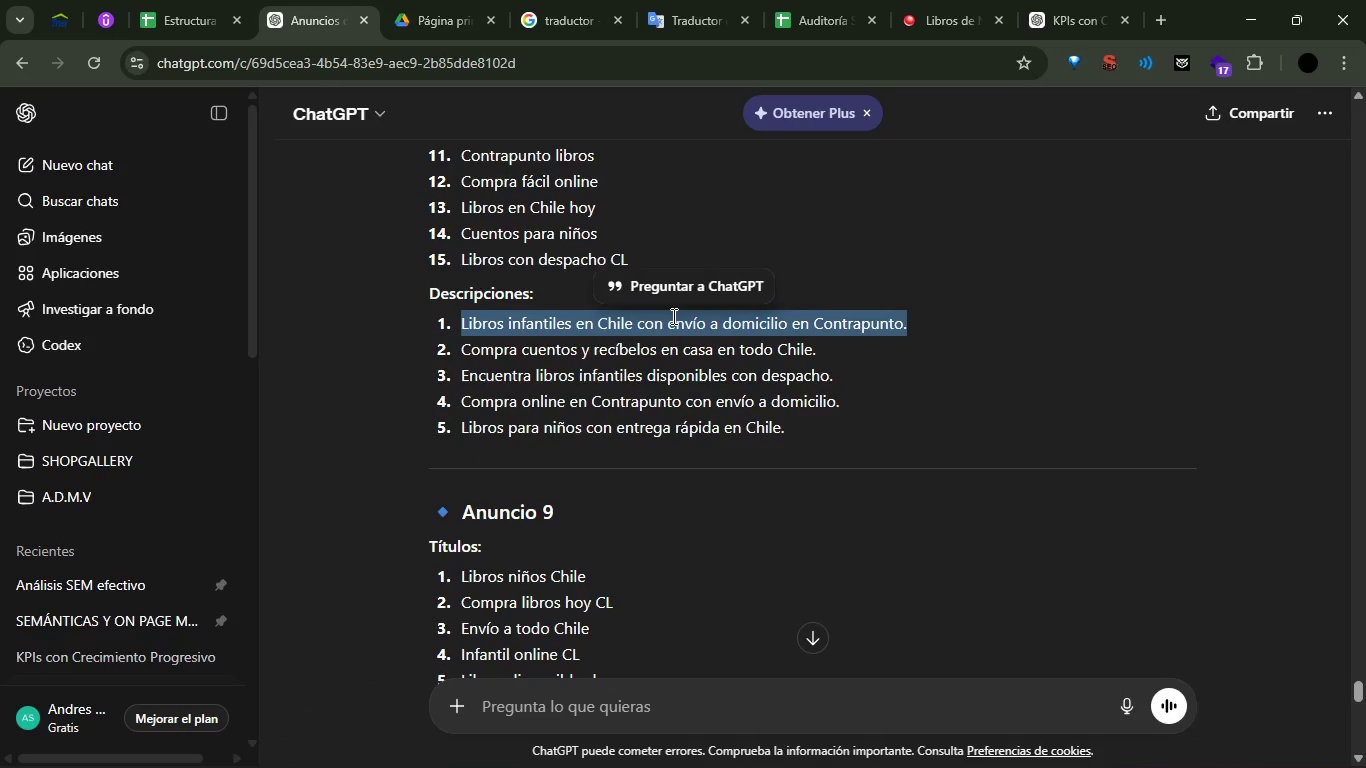 
key(Control+C)
 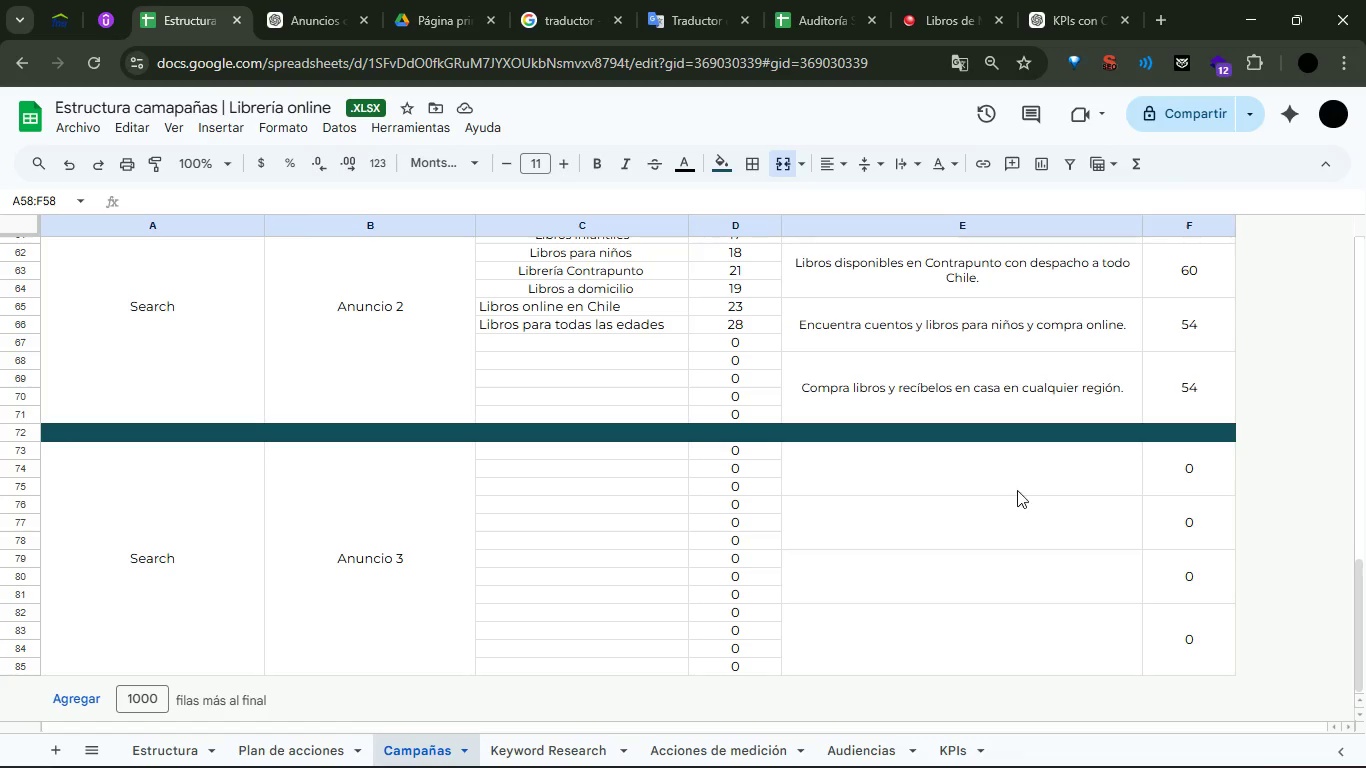 
double_click([928, 449])
 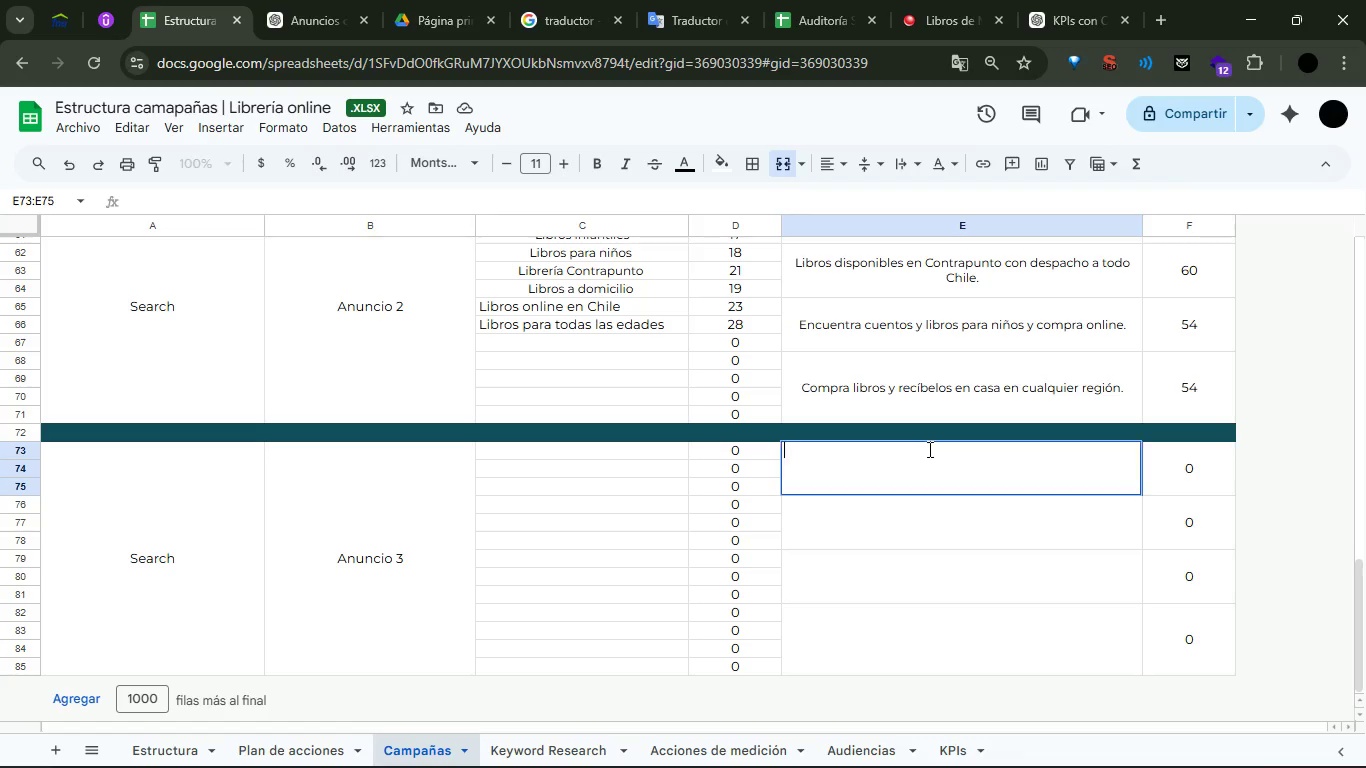 
key(Control+ControlLeft)
 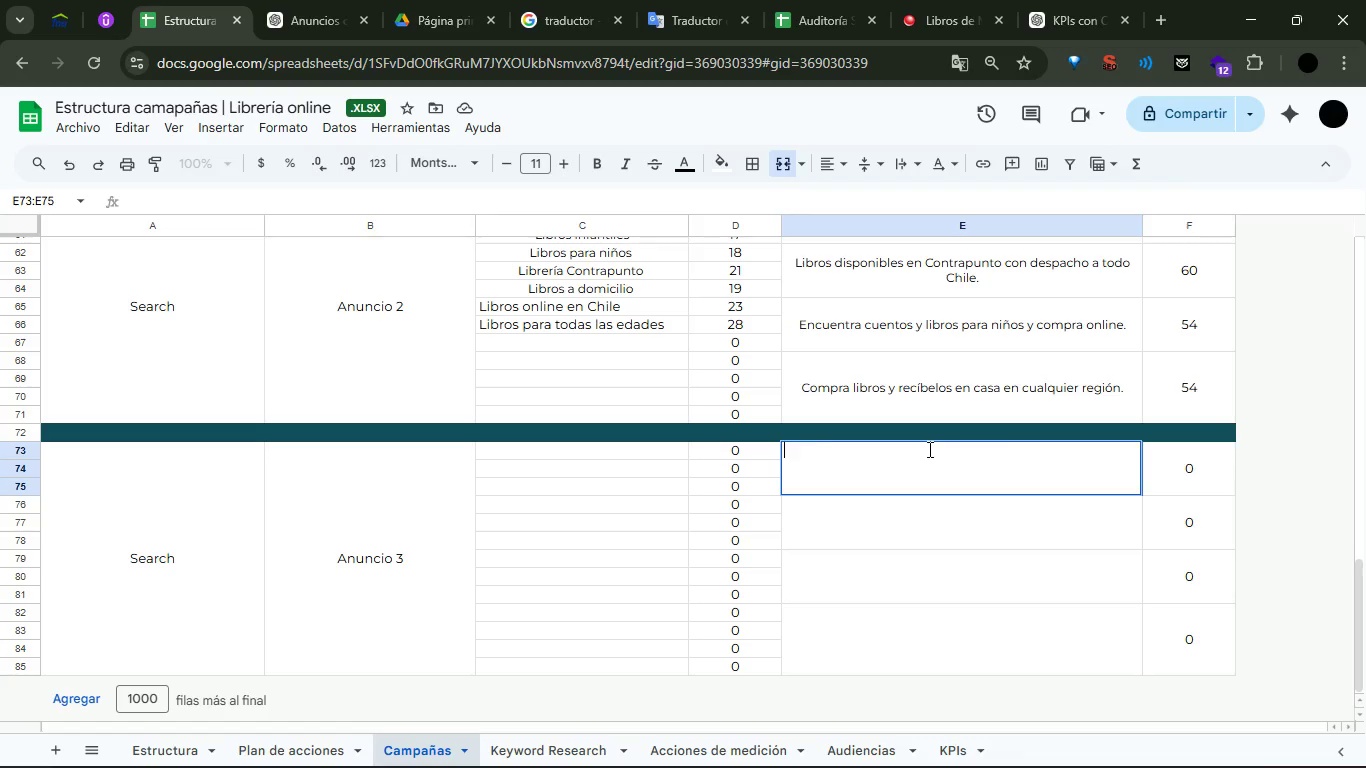 
key(Control+V)
 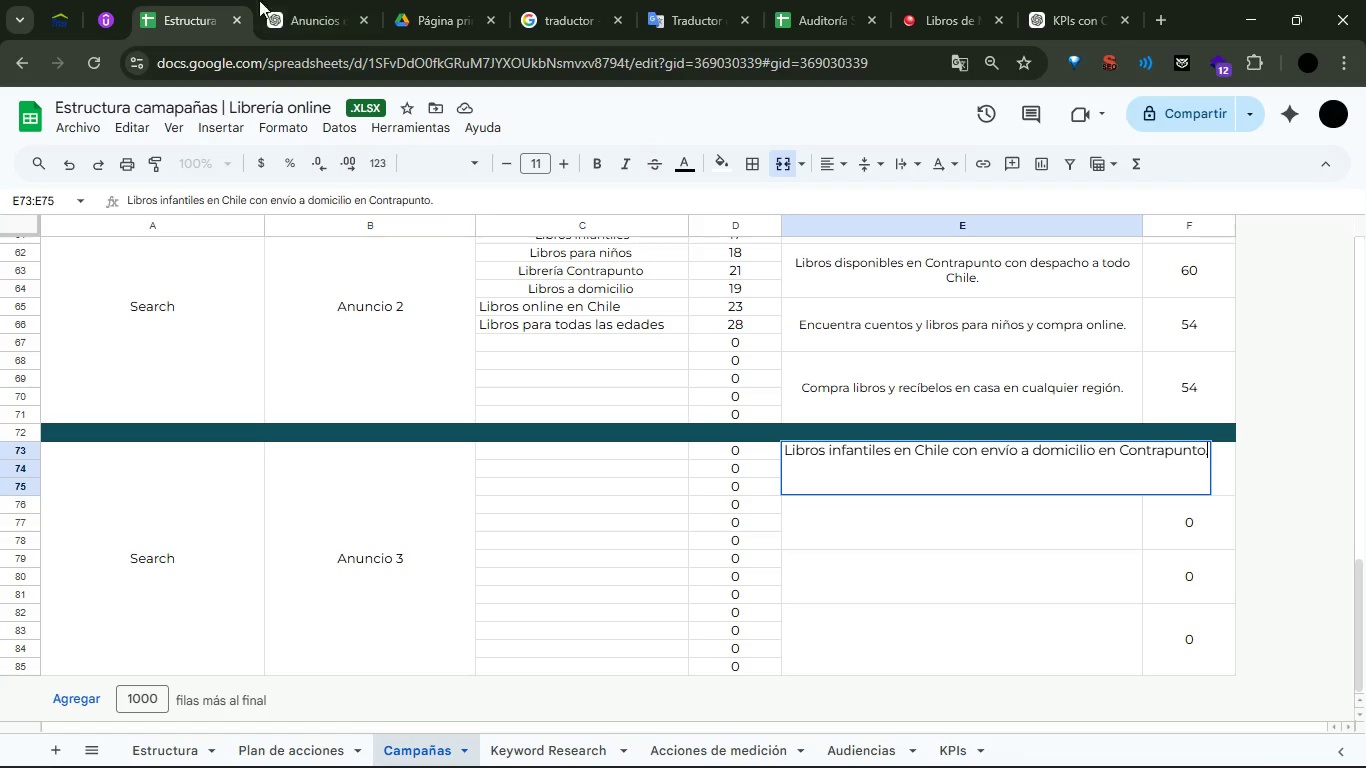 
left_click([287, 0])
 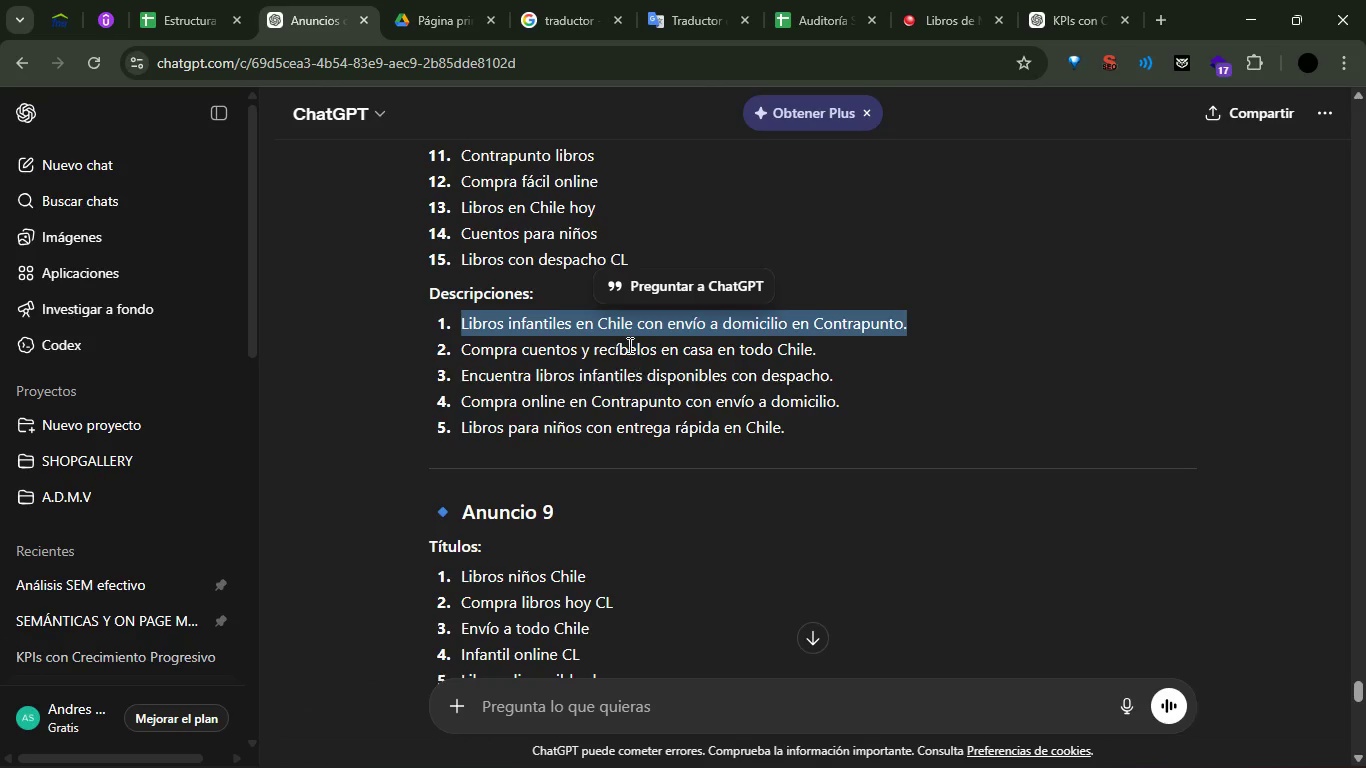 
double_click([627, 343])
 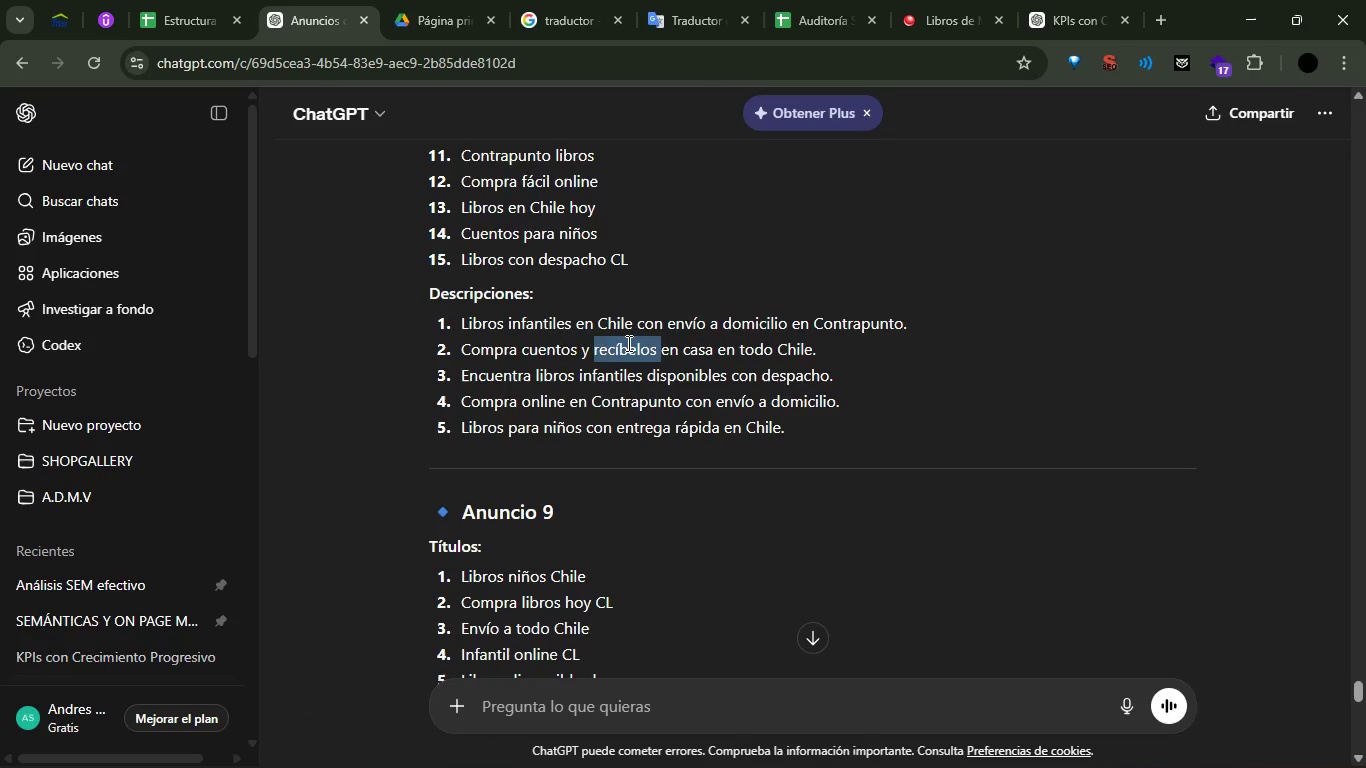 
triple_click([627, 343])
 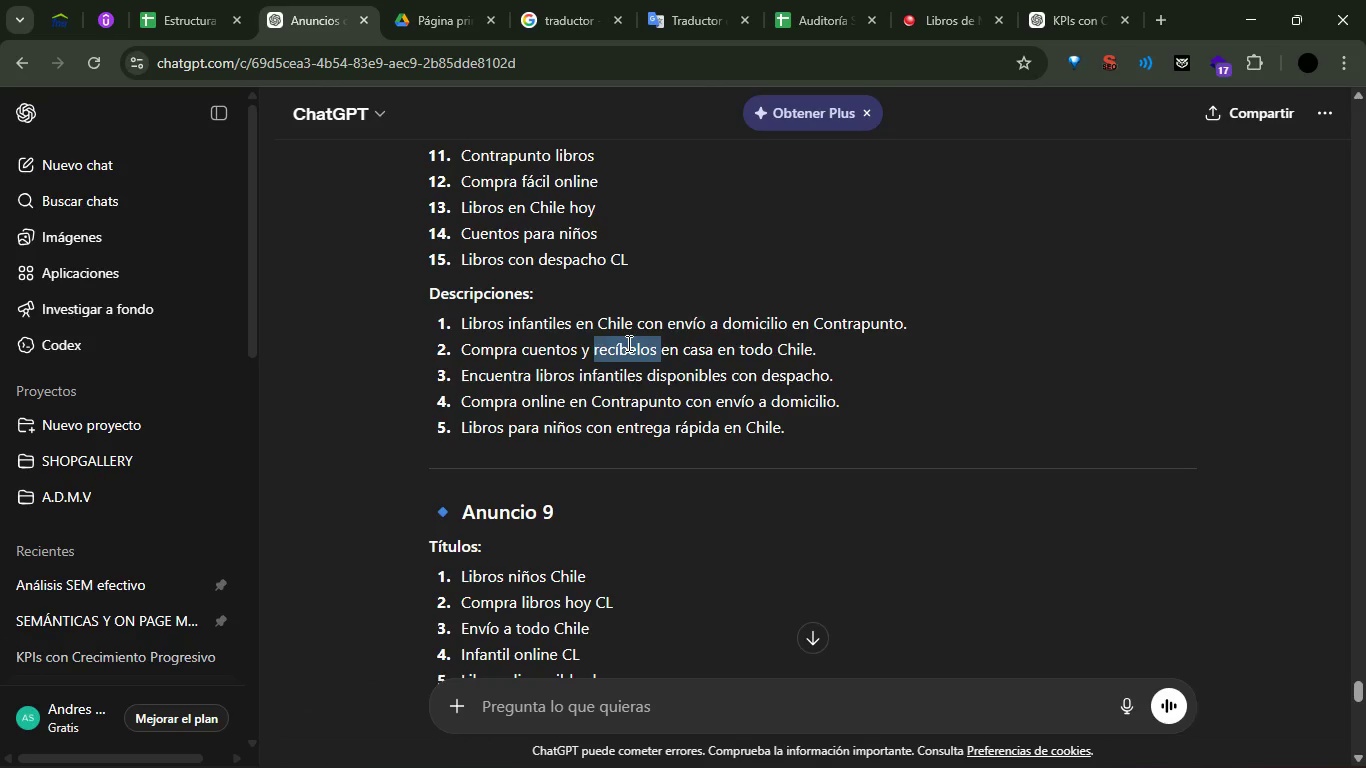 
key(Control+ControlLeft)
 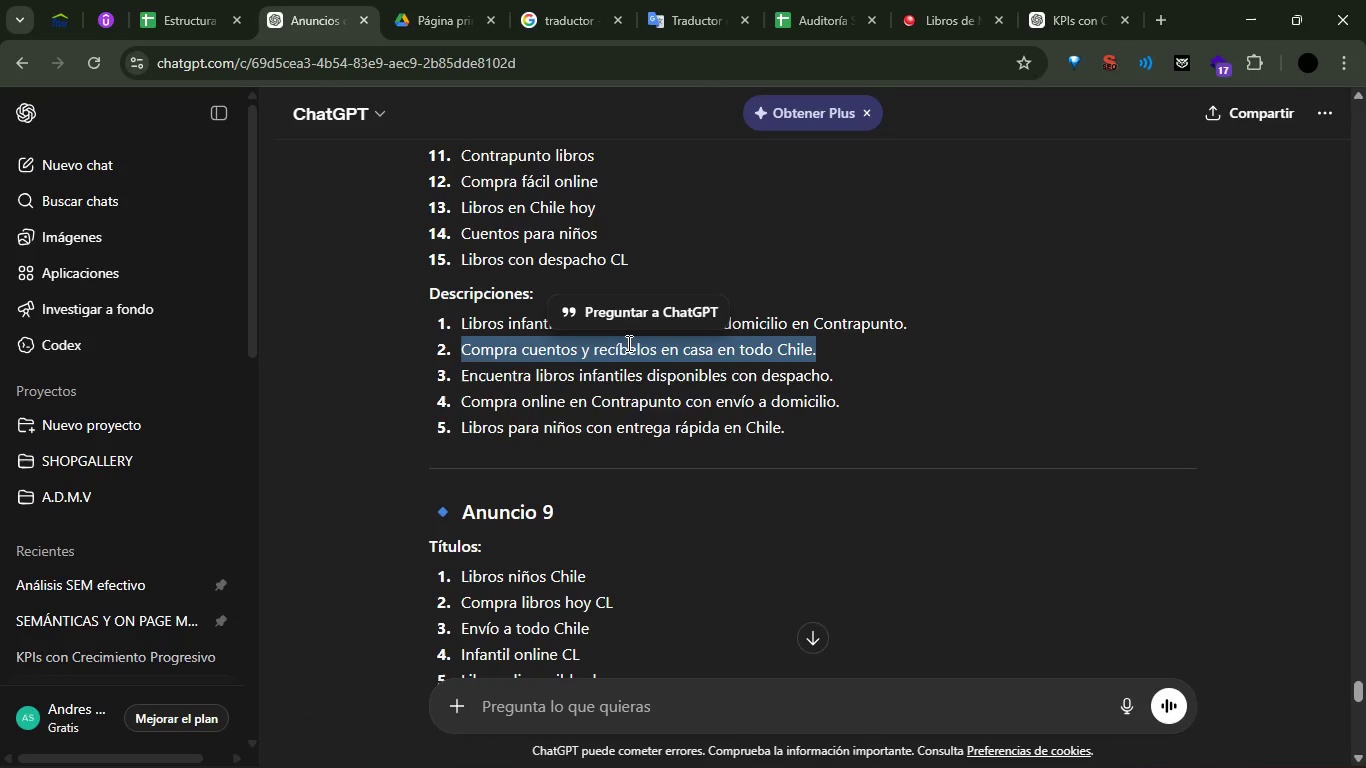 
key(Control+C)
 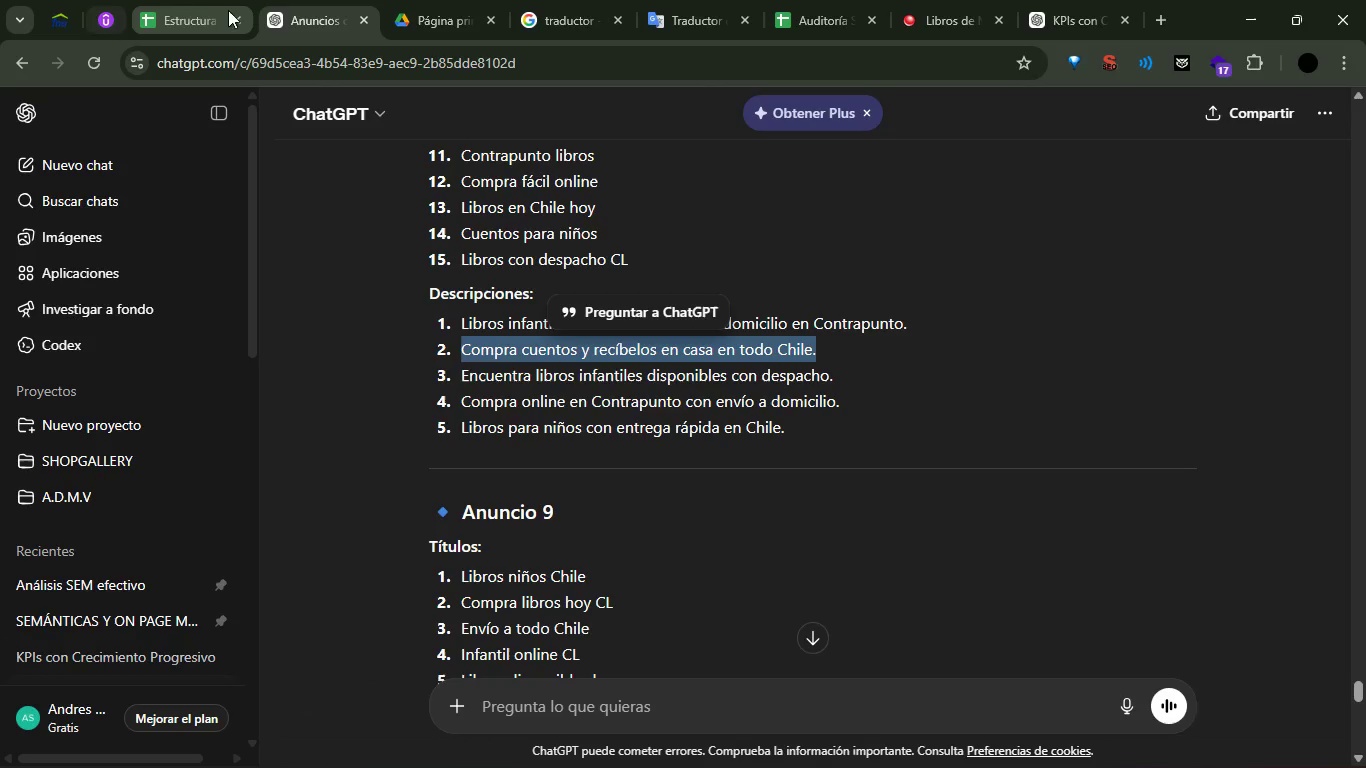 
left_click([195, 0])
 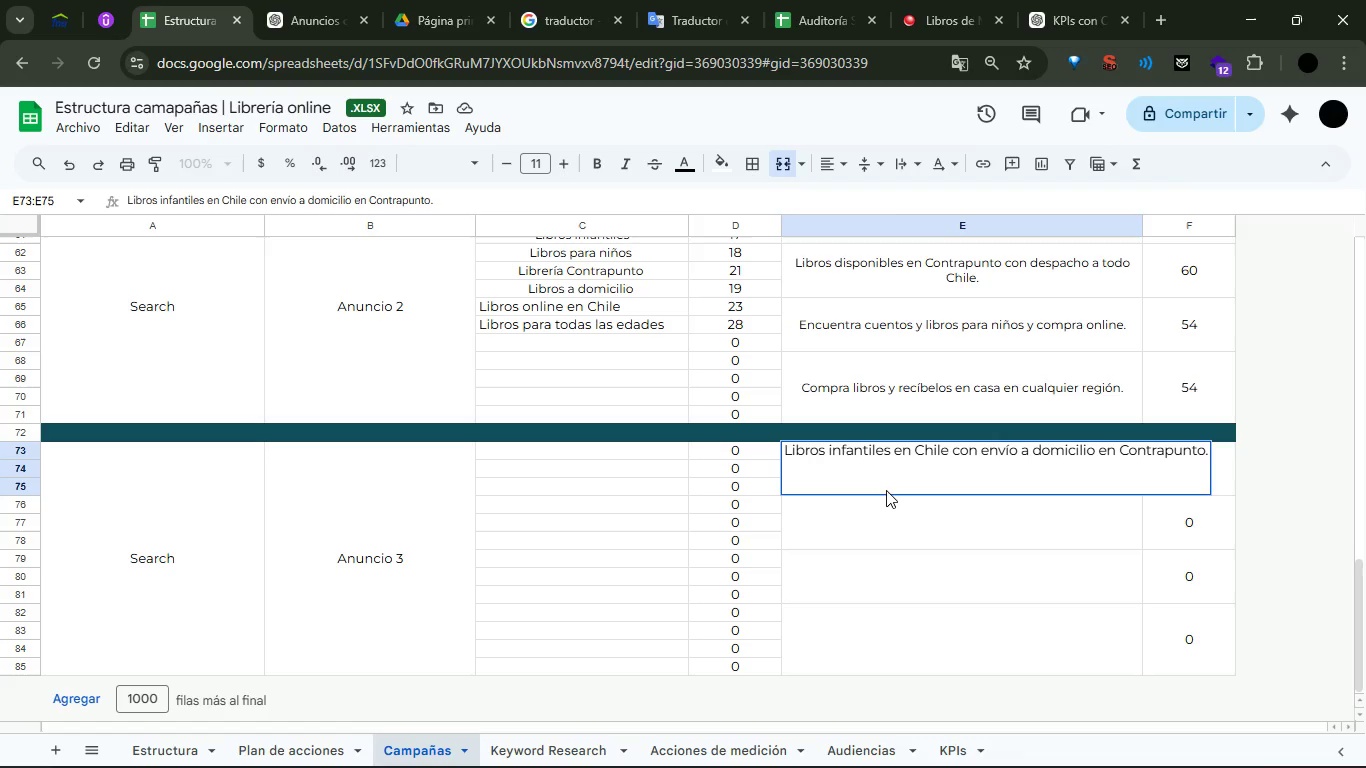 
double_click([887, 491])
 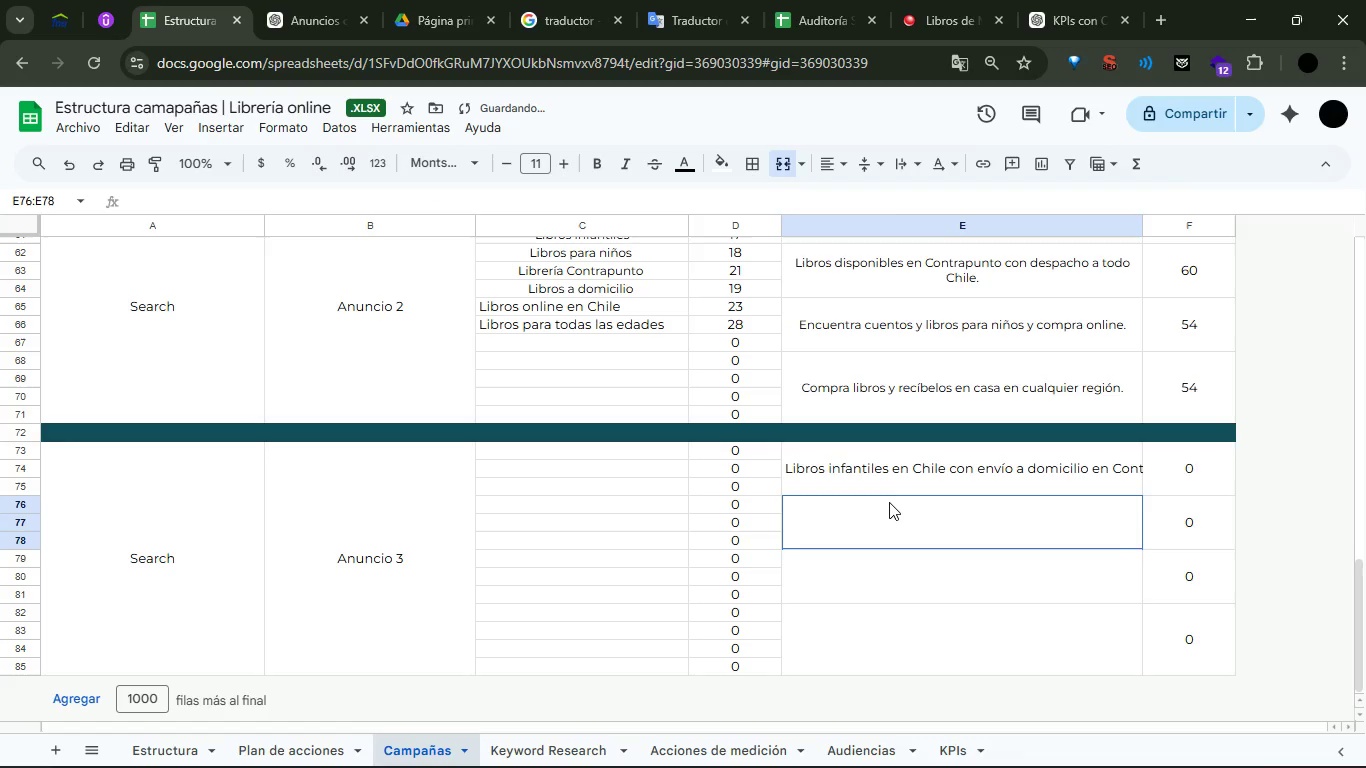 
triple_click([889, 502])
 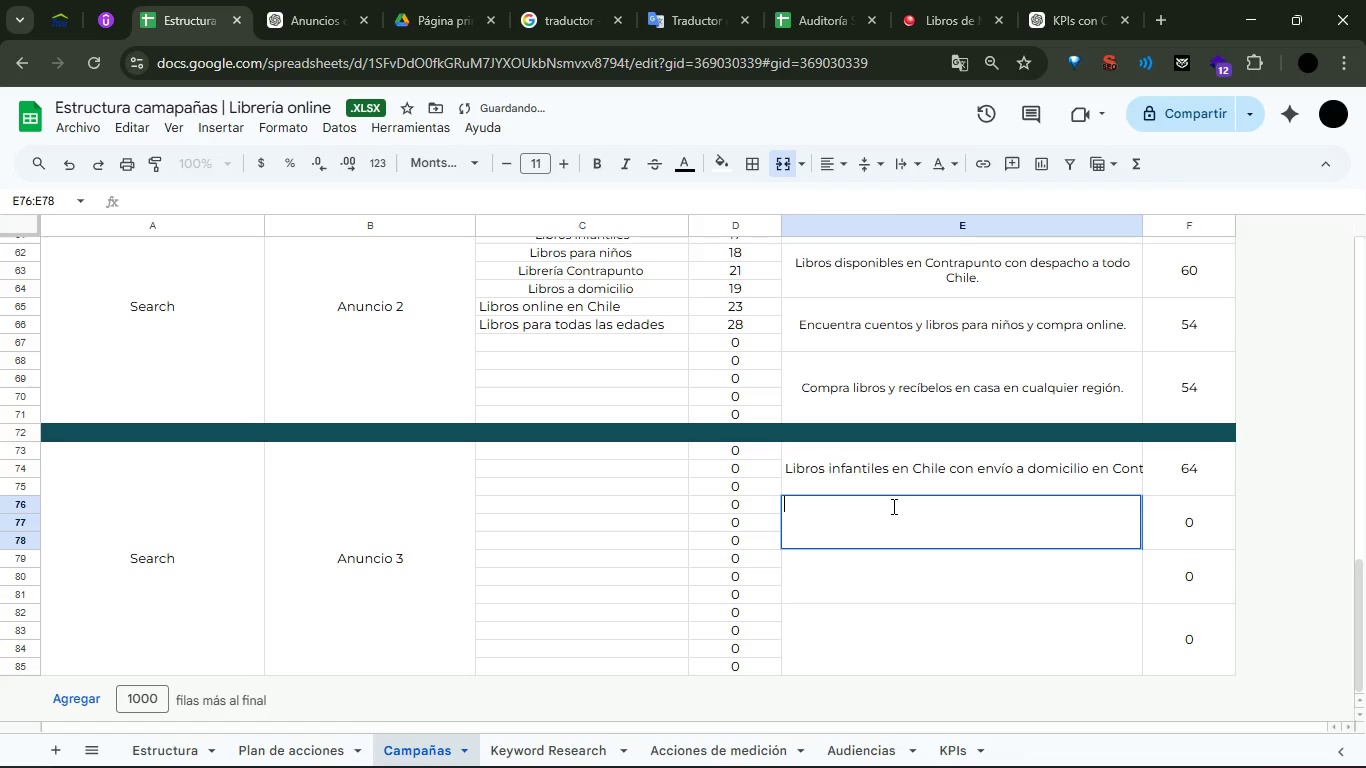 
key(Control+ControlLeft)
 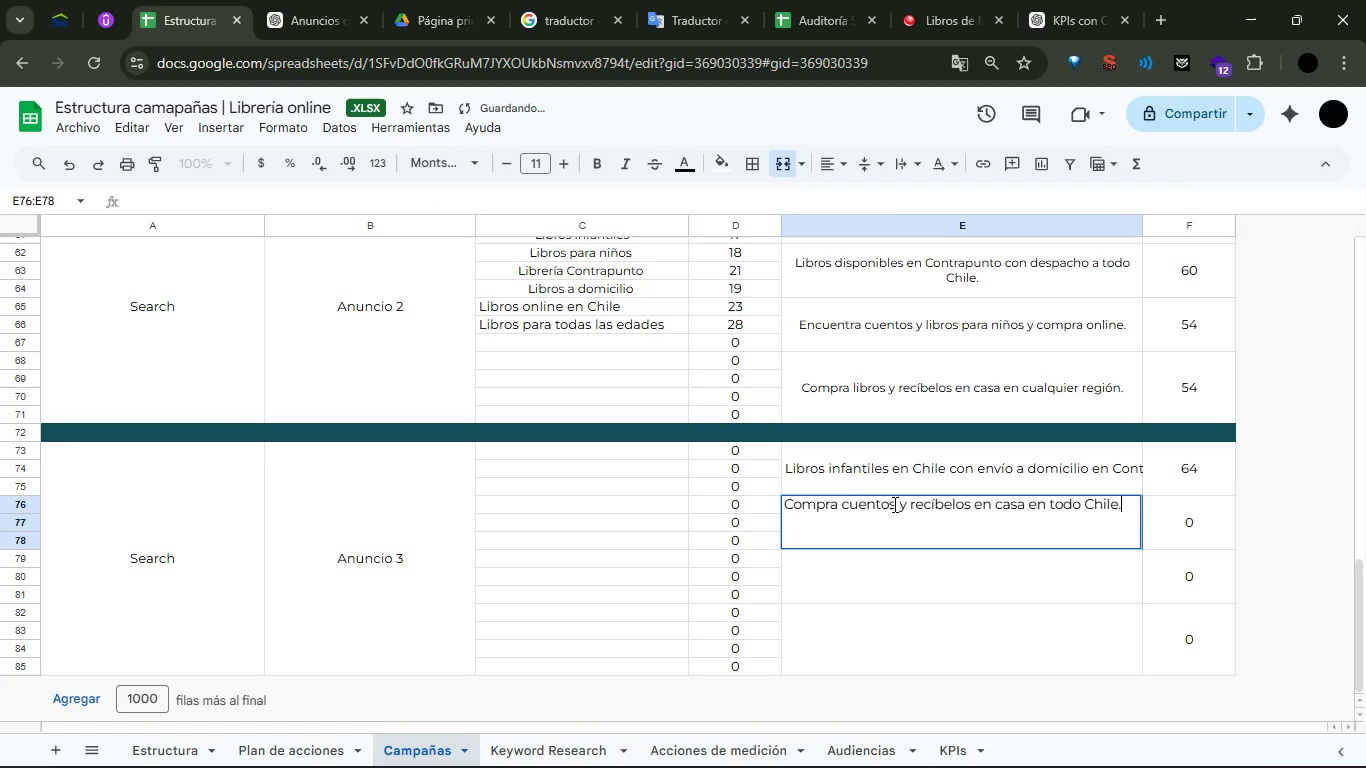 
key(Control+V)
 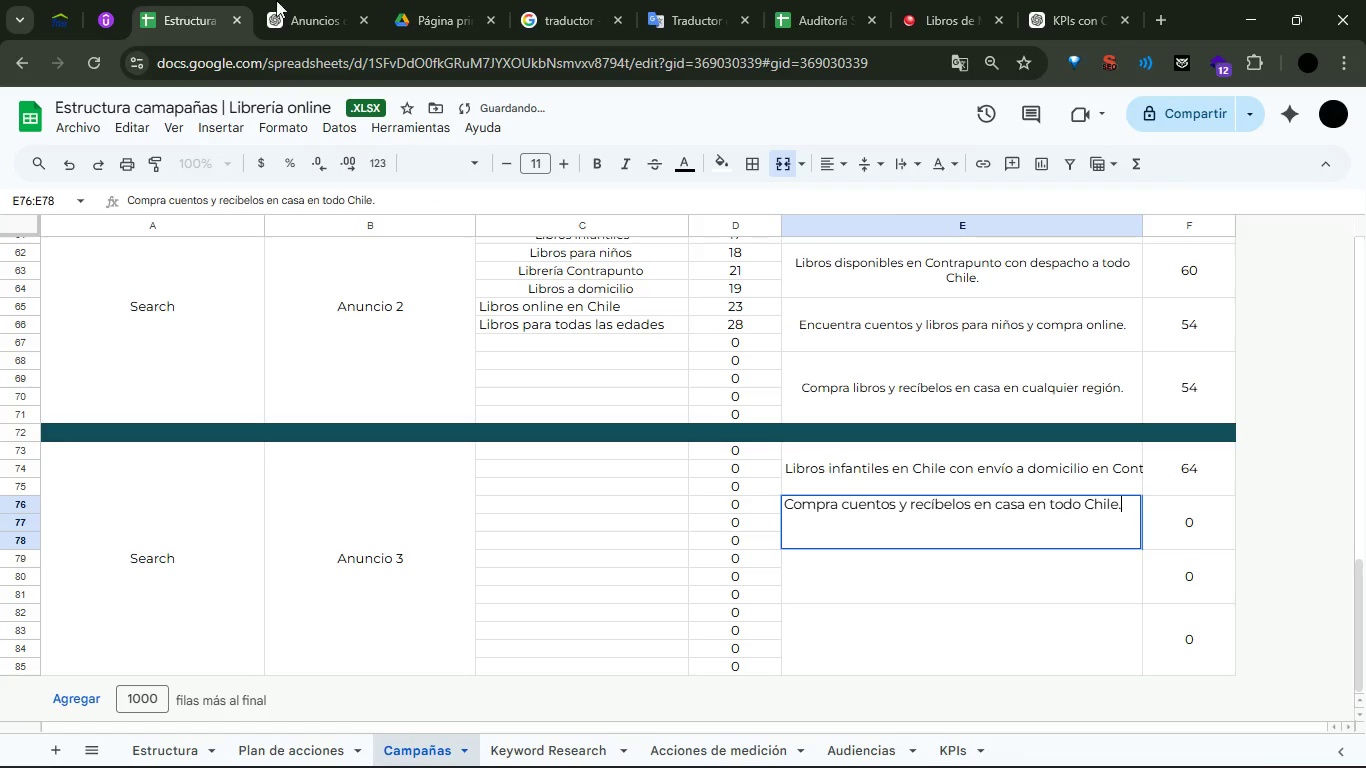 
left_click([297, 0])
 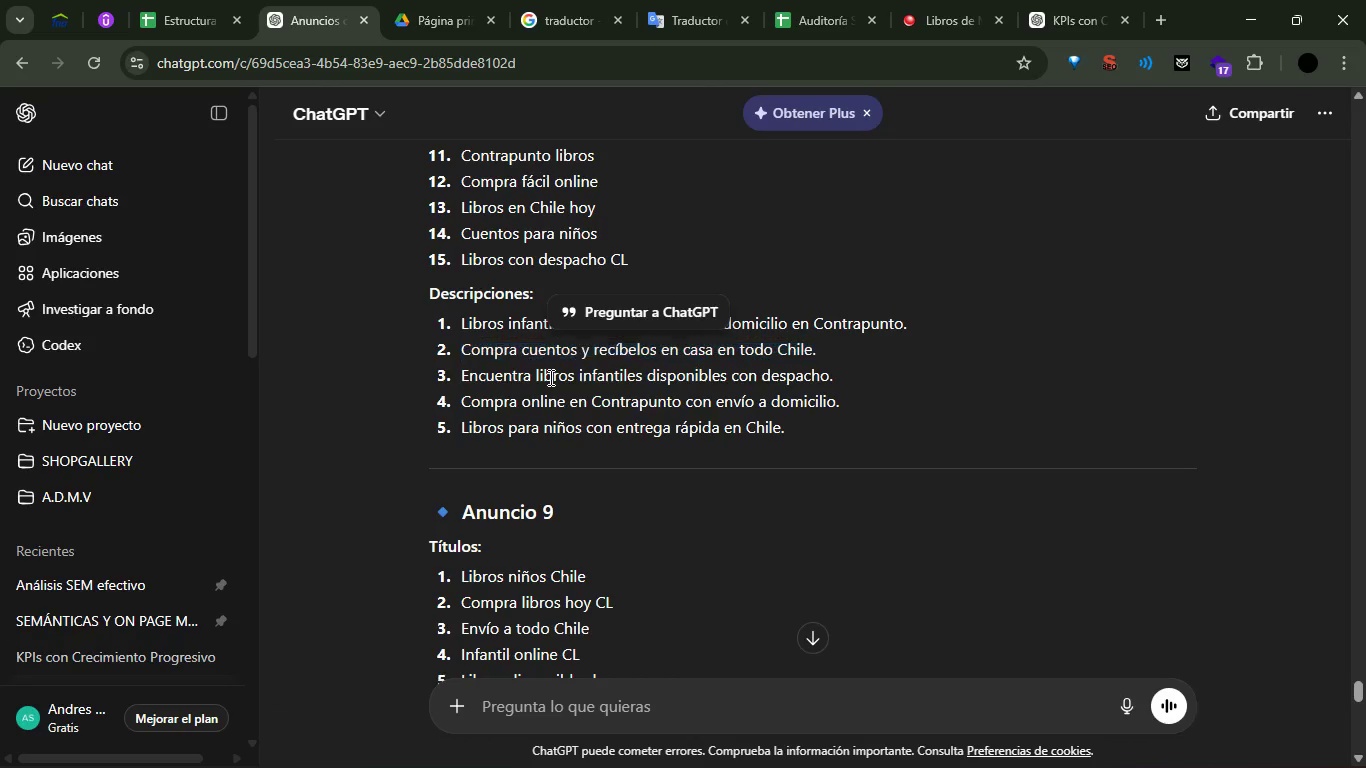 
double_click([549, 377])
 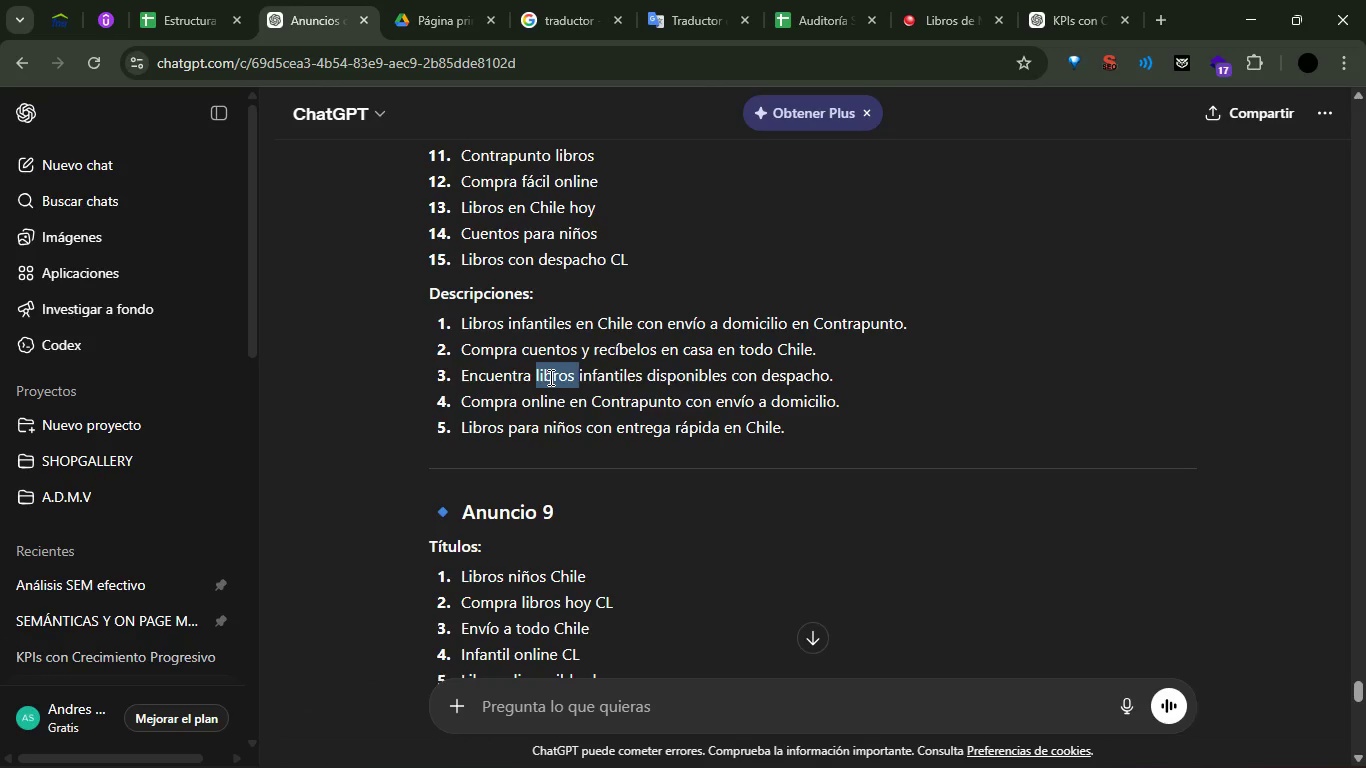 
triple_click([549, 377])
 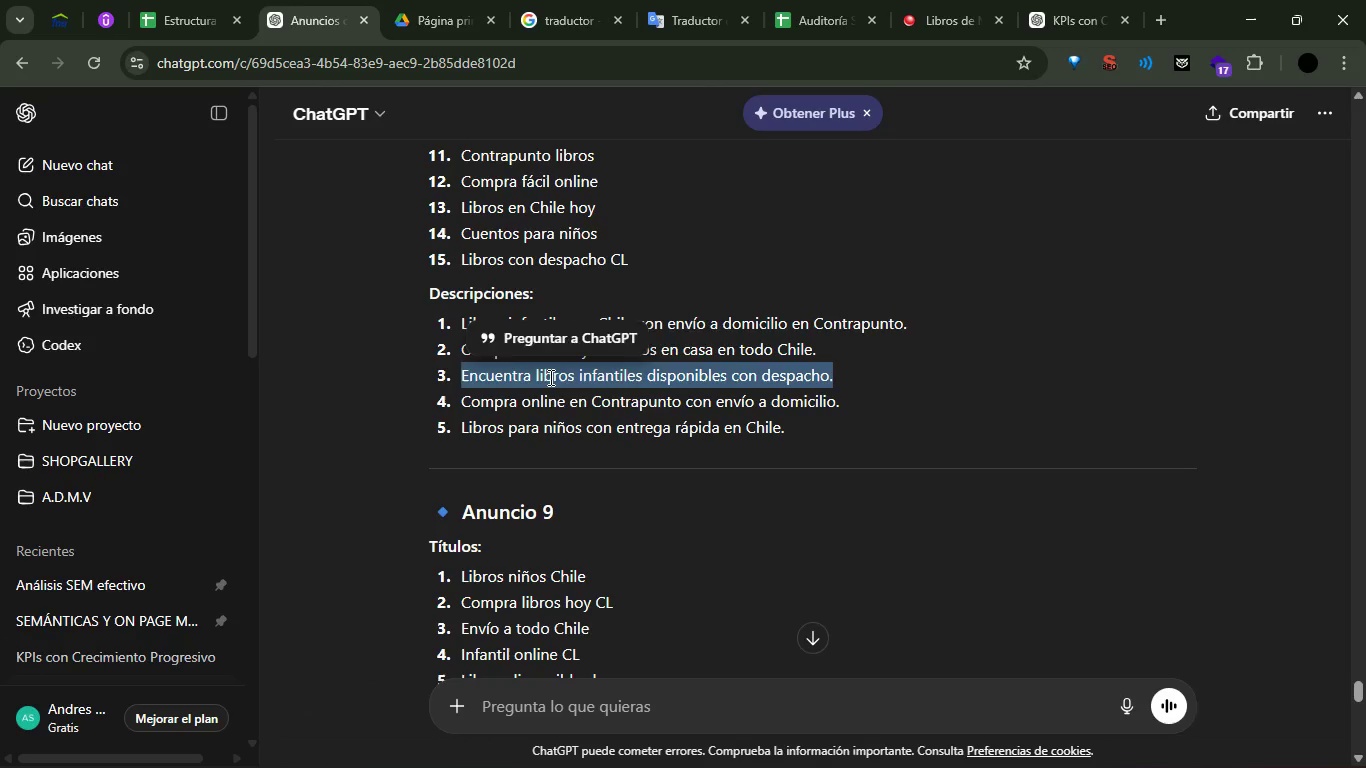 
key(Control+C)
 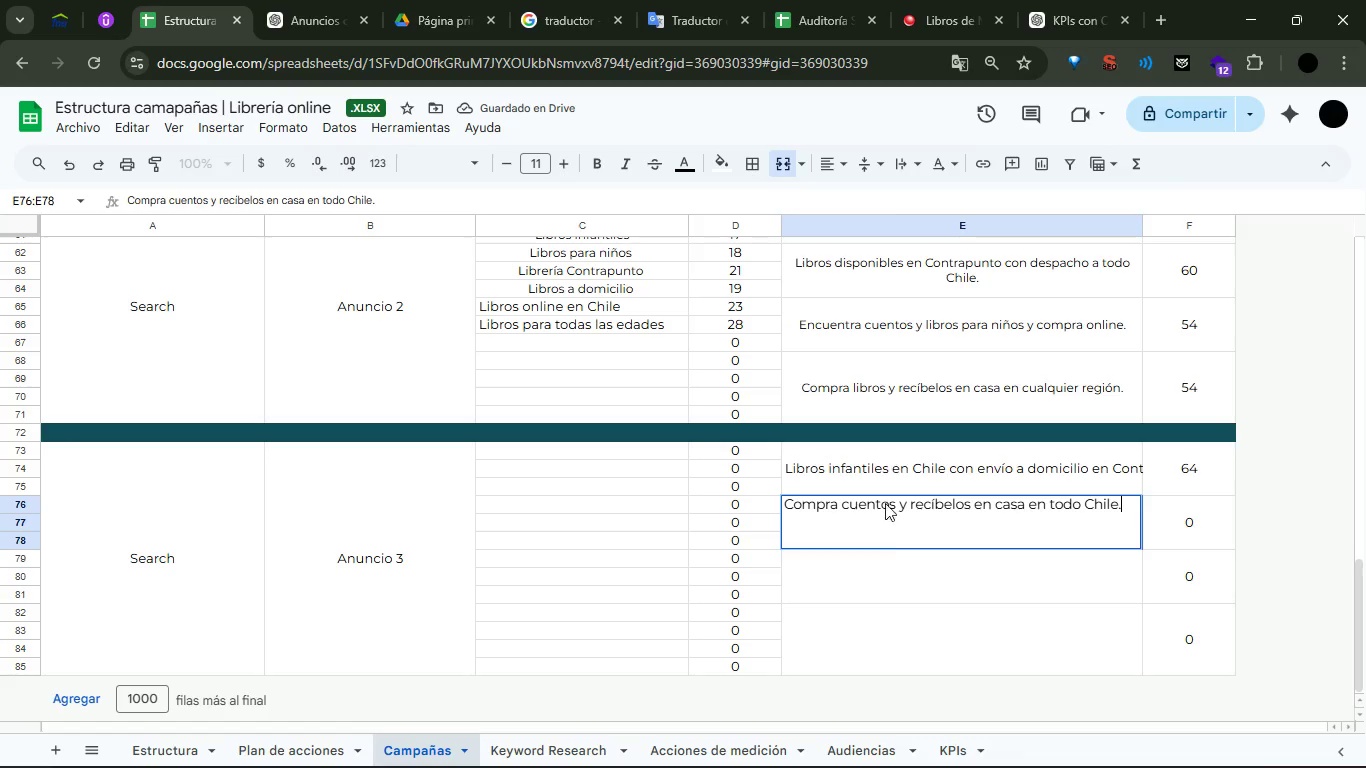 
left_click([917, 585])
 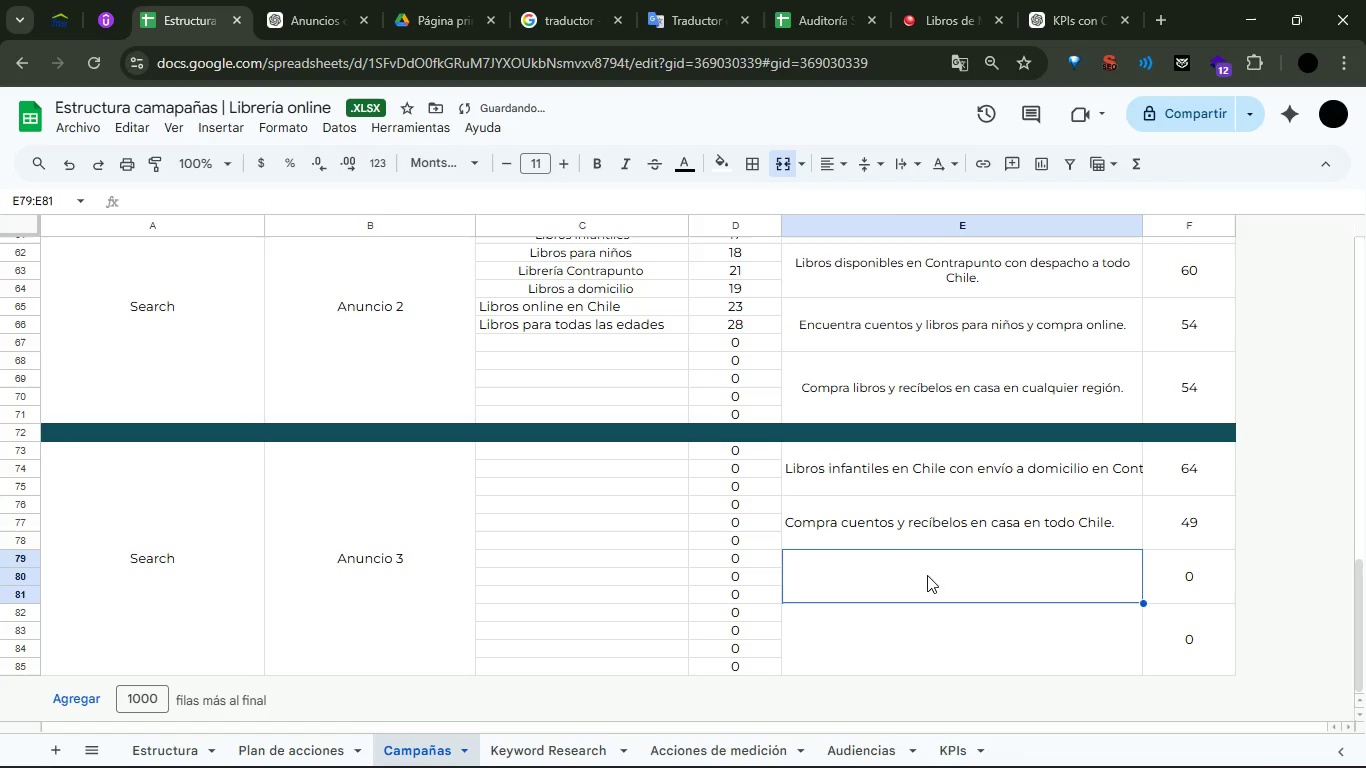 
triple_click([932, 567])
 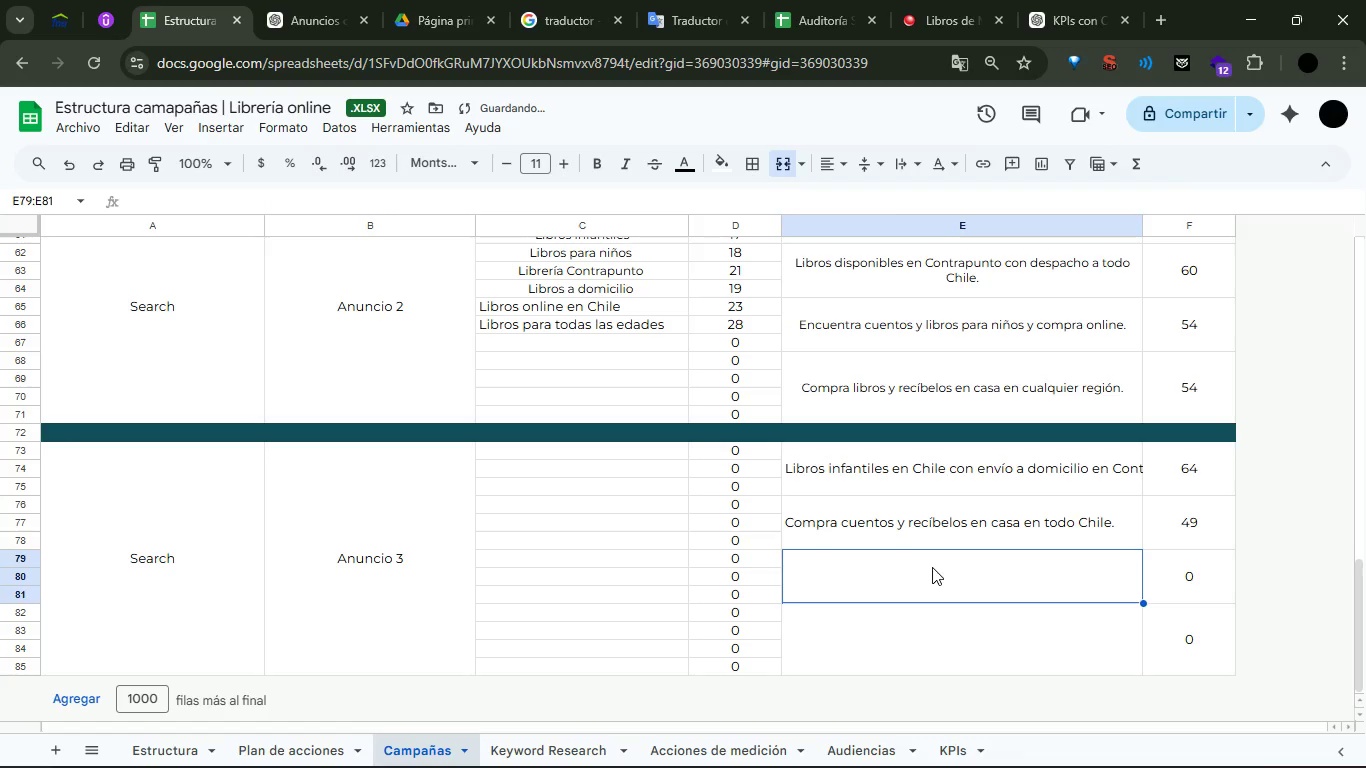 
triple_click([932, 567])
 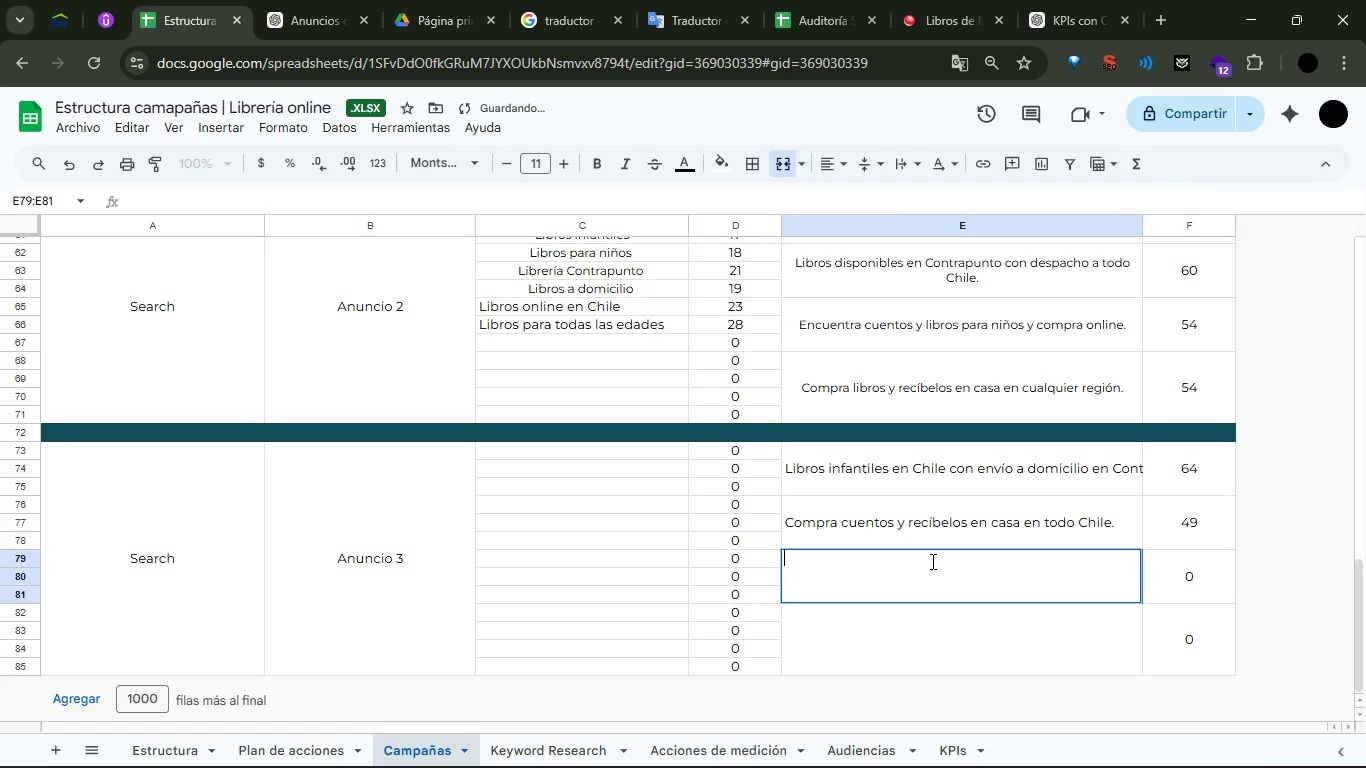 
triple_click([931, 561])
 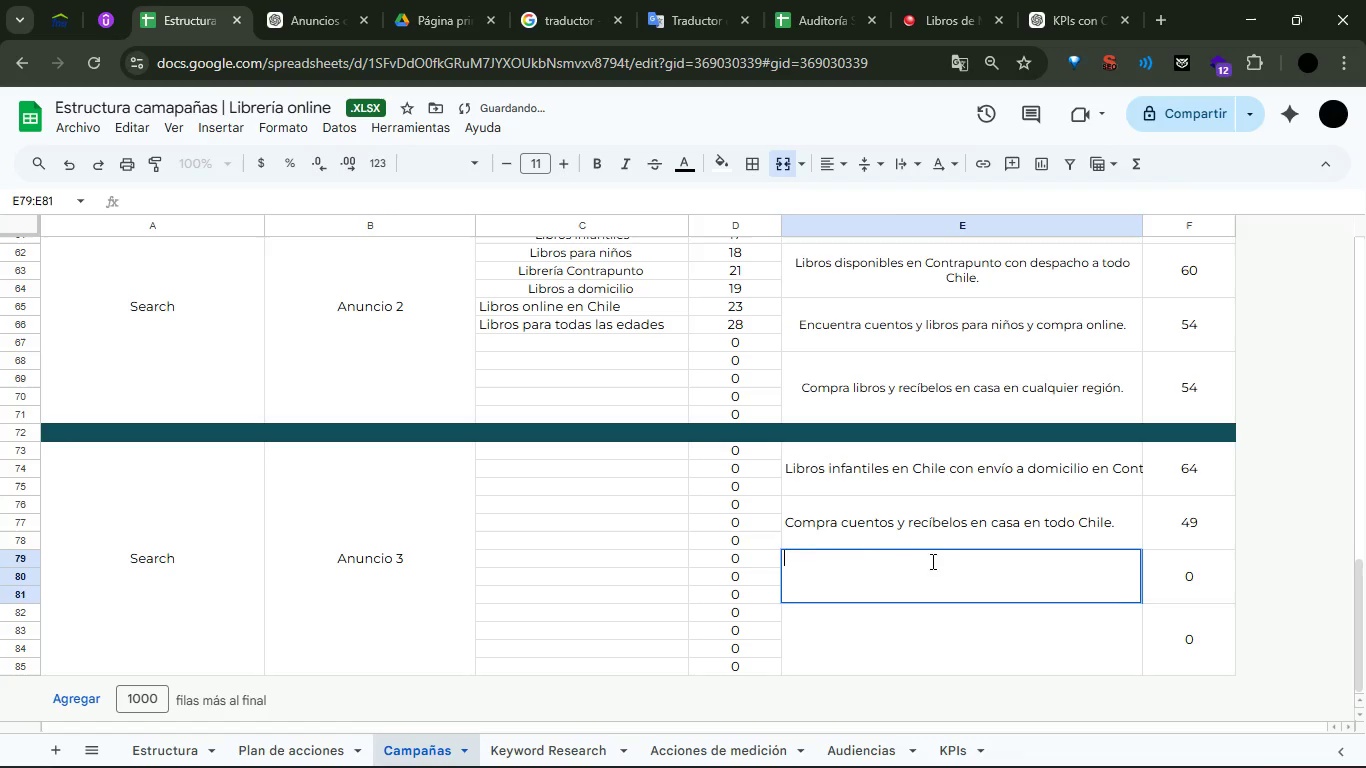 
key(Control+ControlLeft)
 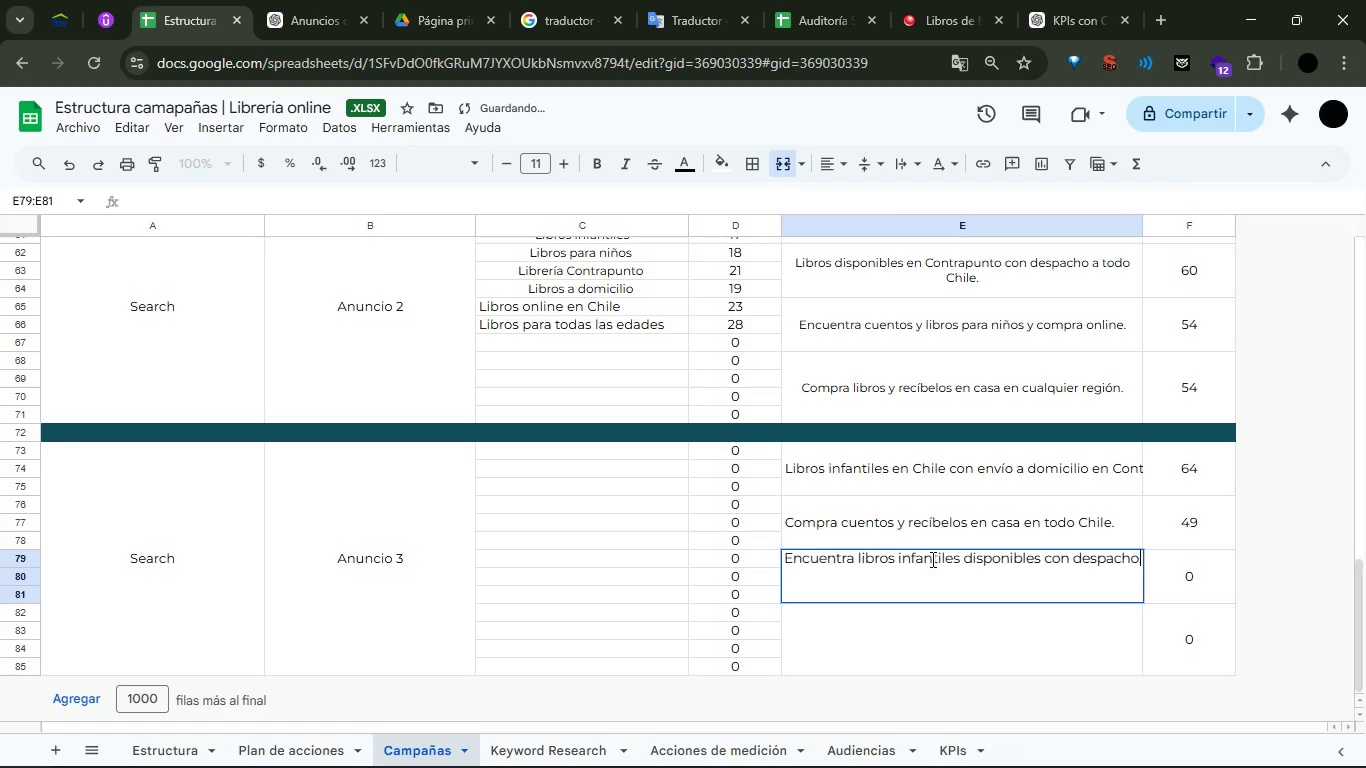 
key(Control+V)
 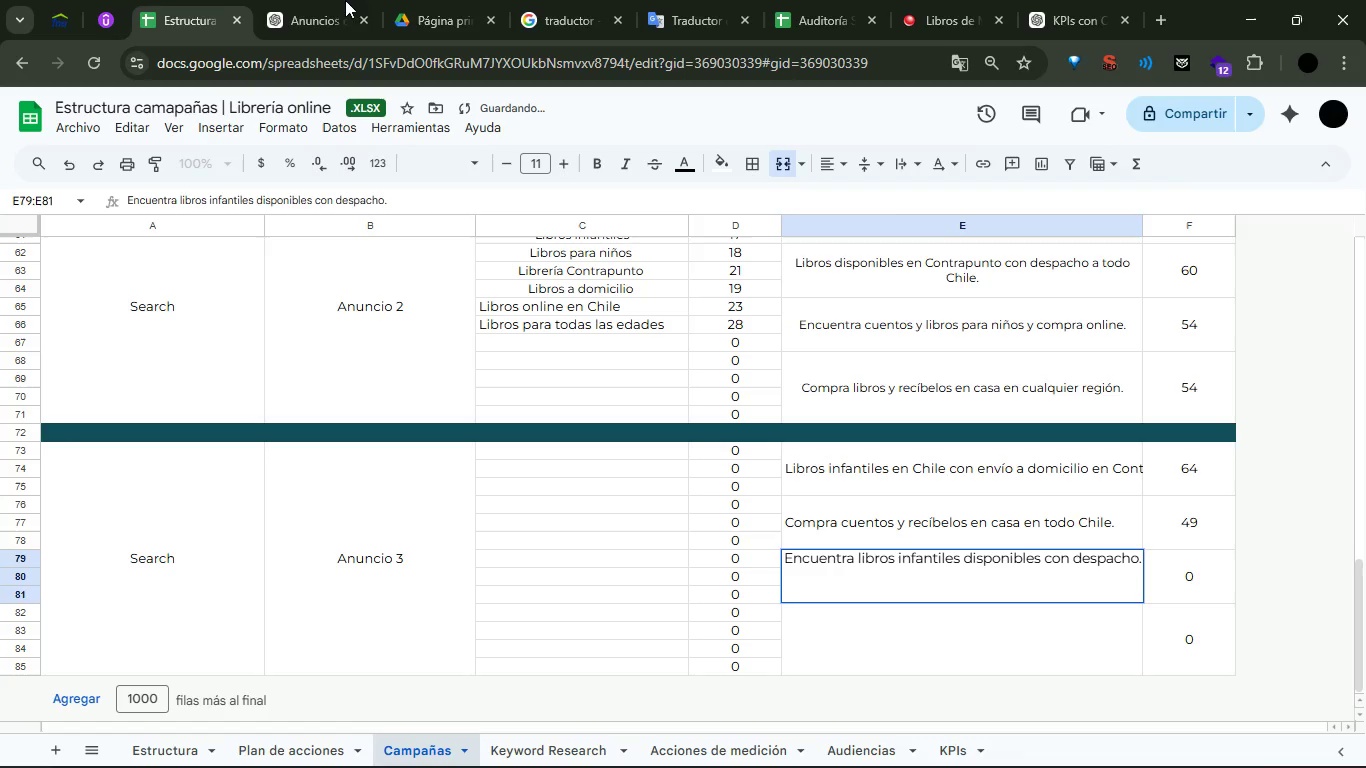 
left_click([291, 0])
 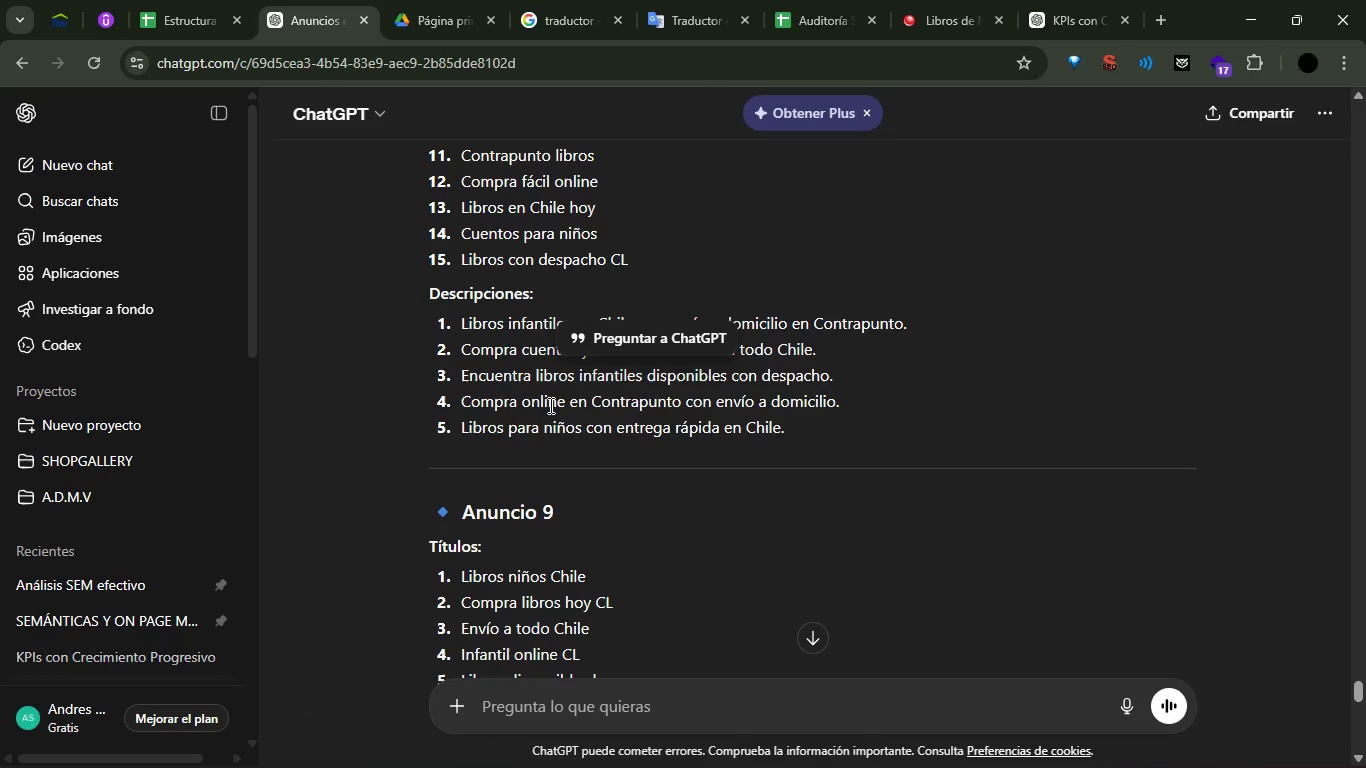 
double_click([549, 405])
 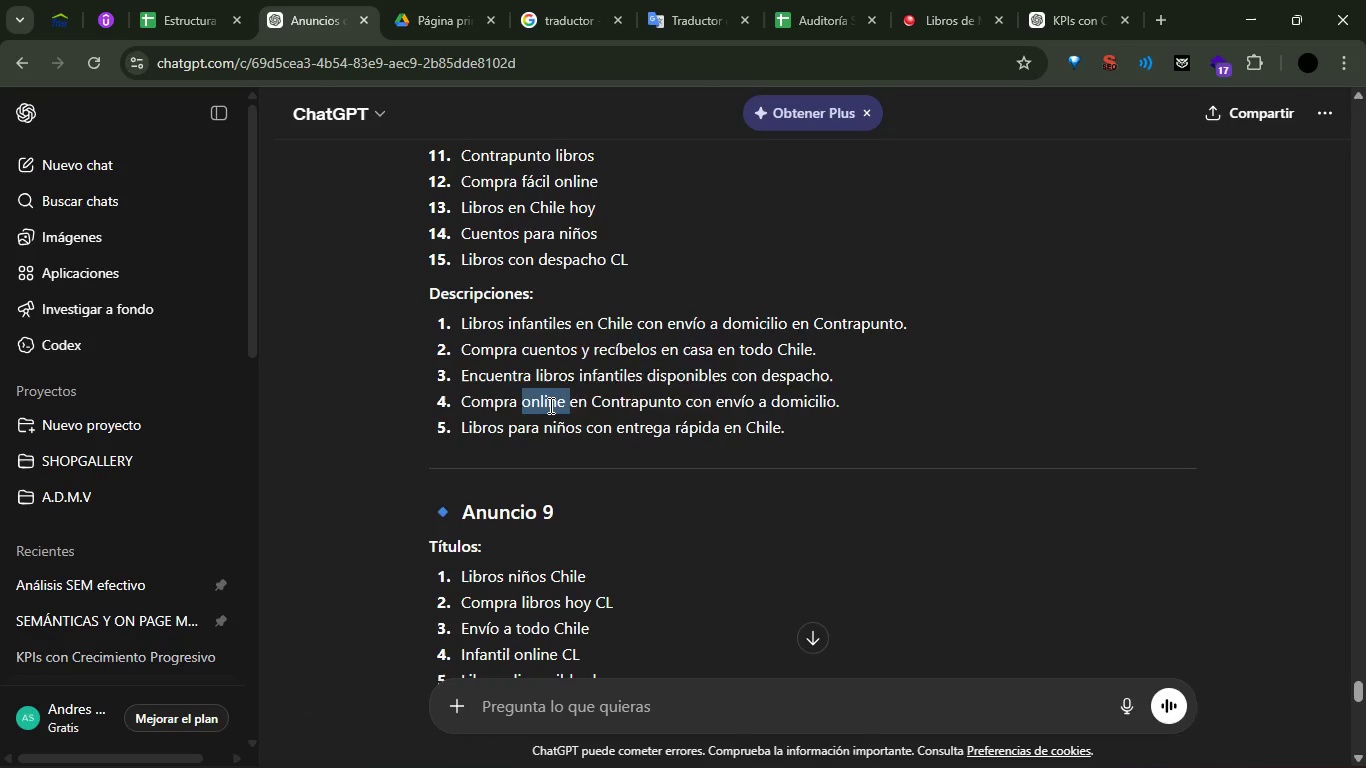 
triple_click([549, 405])
 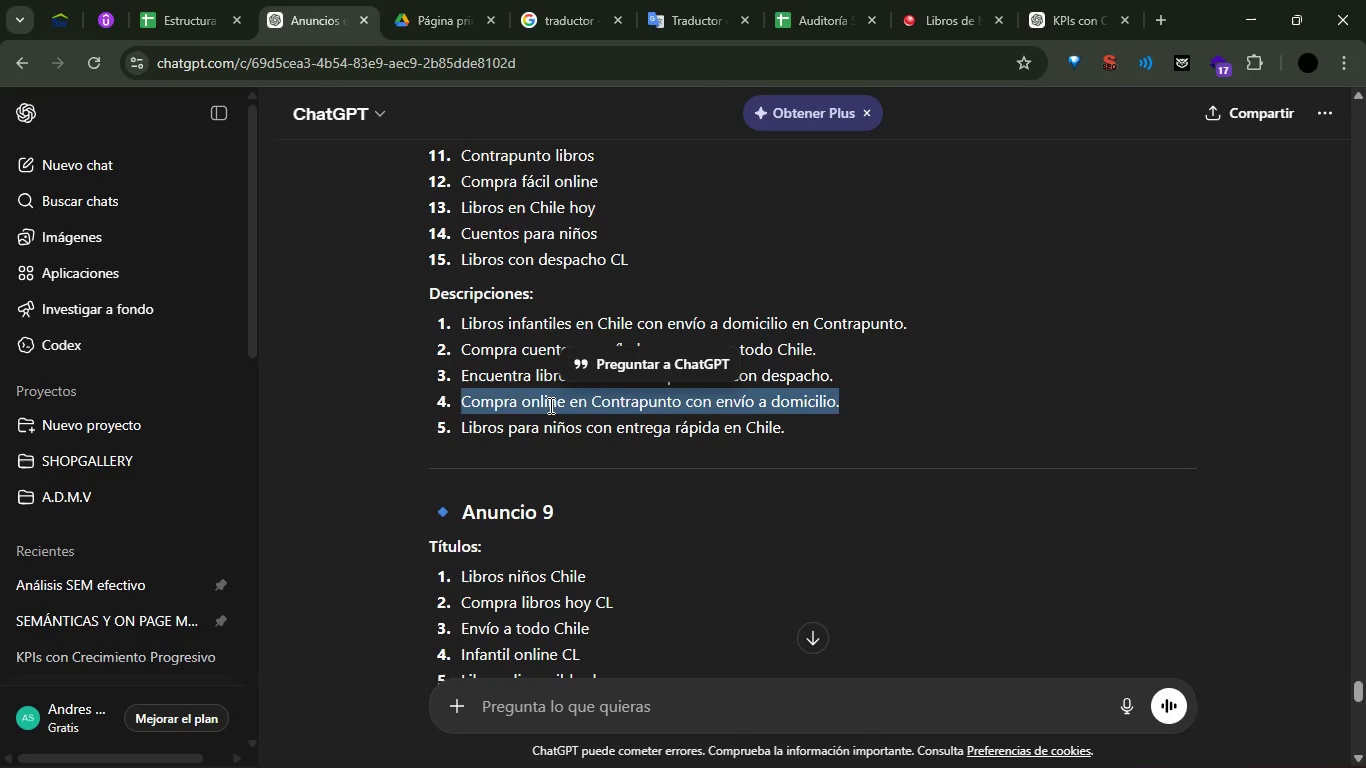 
triple_click([549, 405])
 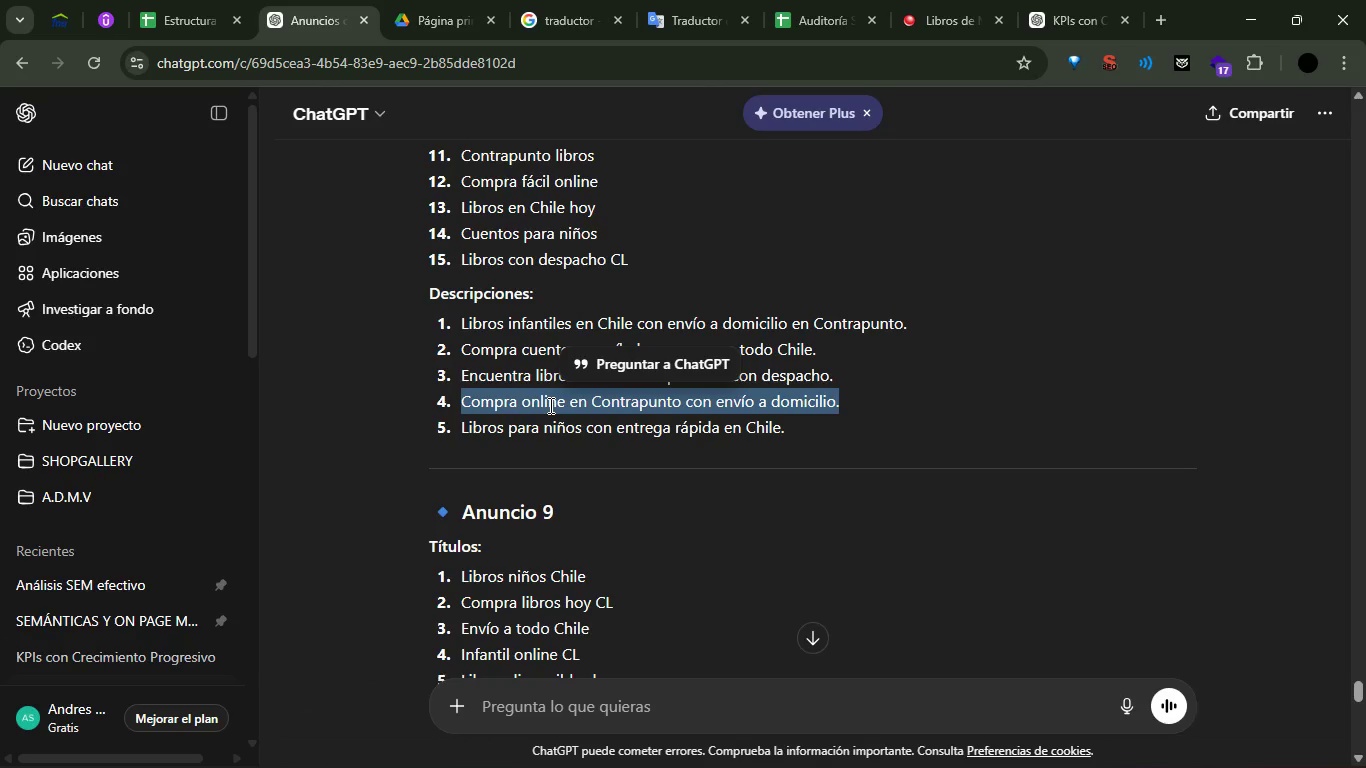 
key(Control+C)
 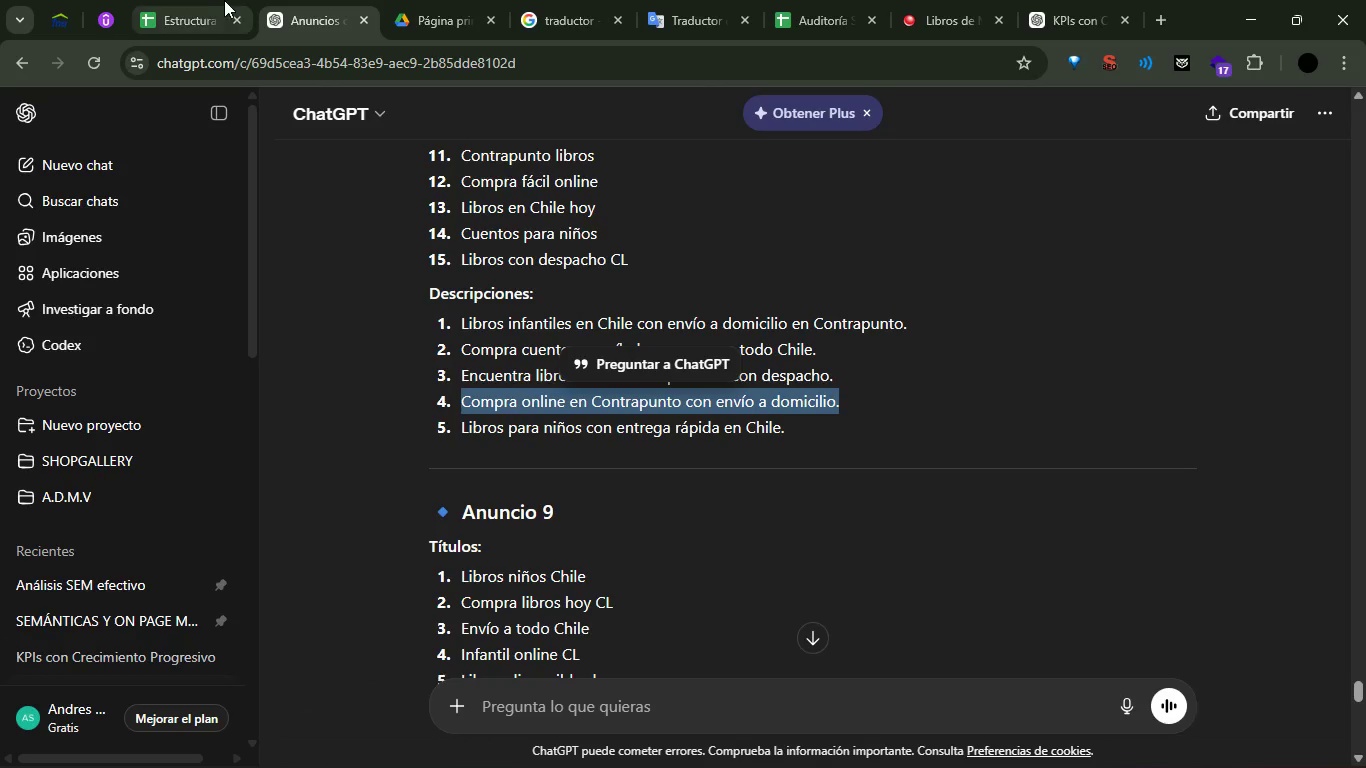 
left_click([222, 0])
 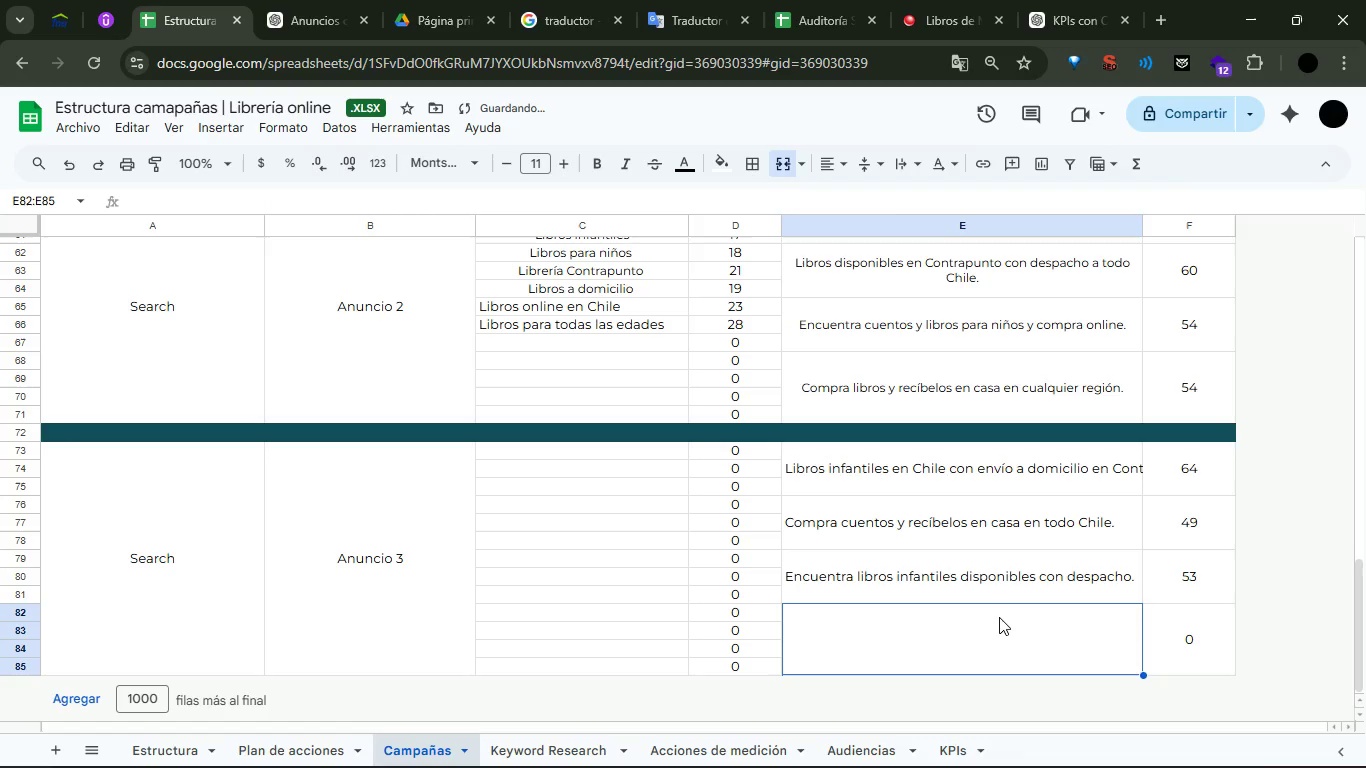 
double_click([999, 618])
 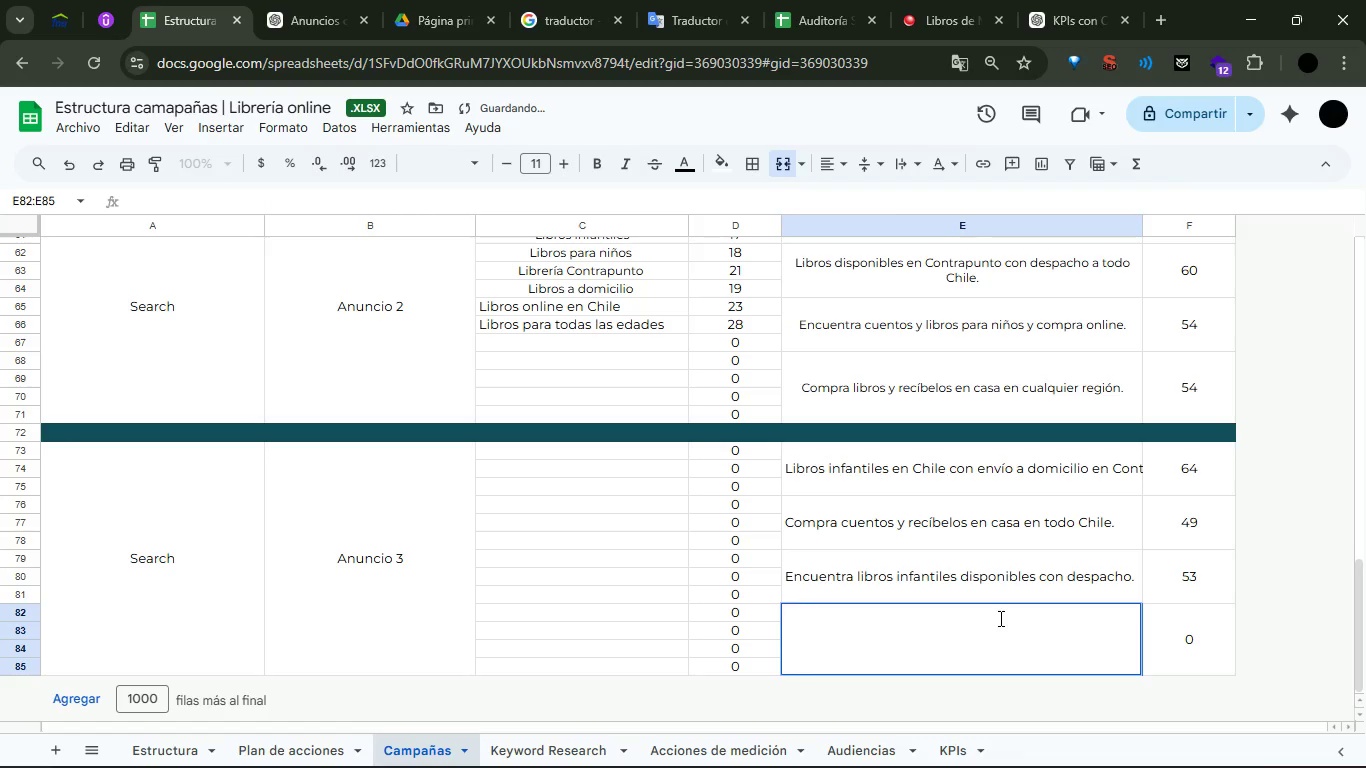 
triple_click([999, 618])
 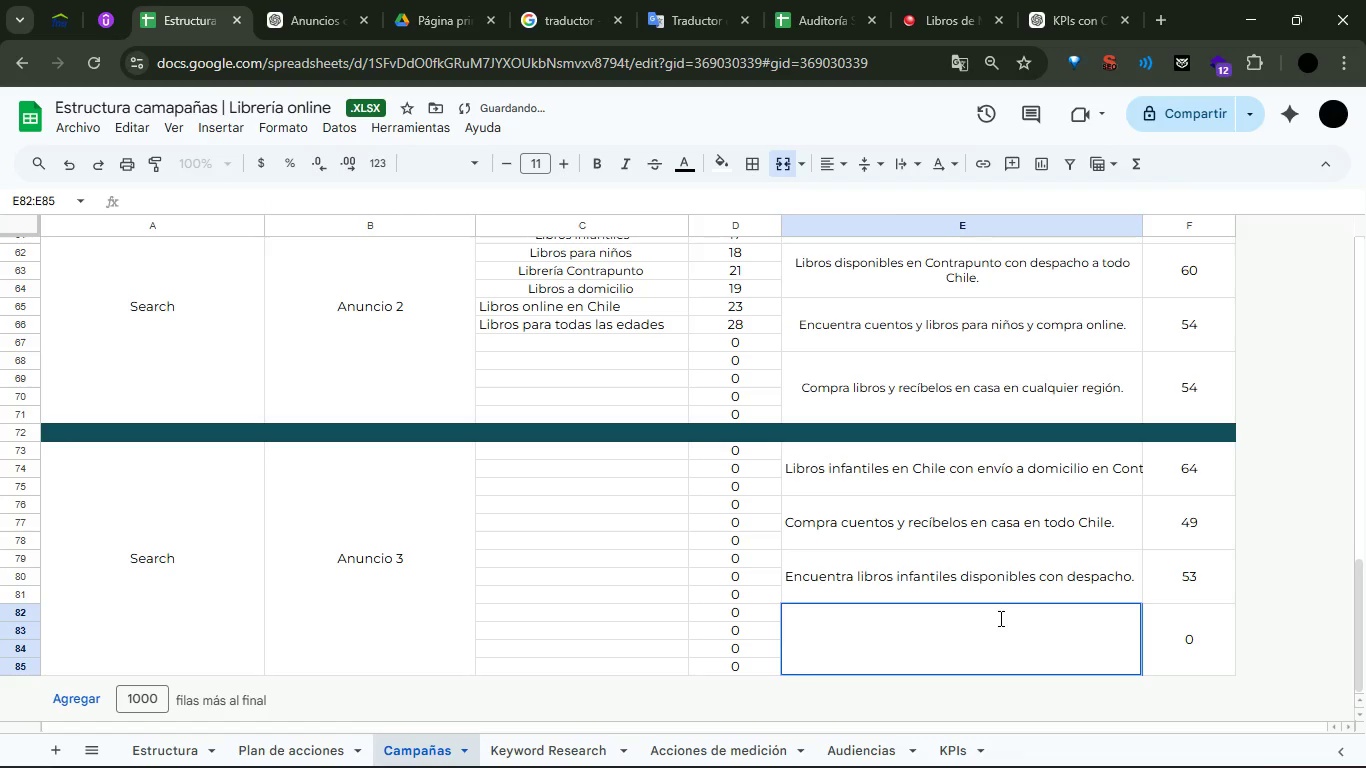 
key(Control+ControlLeft)
 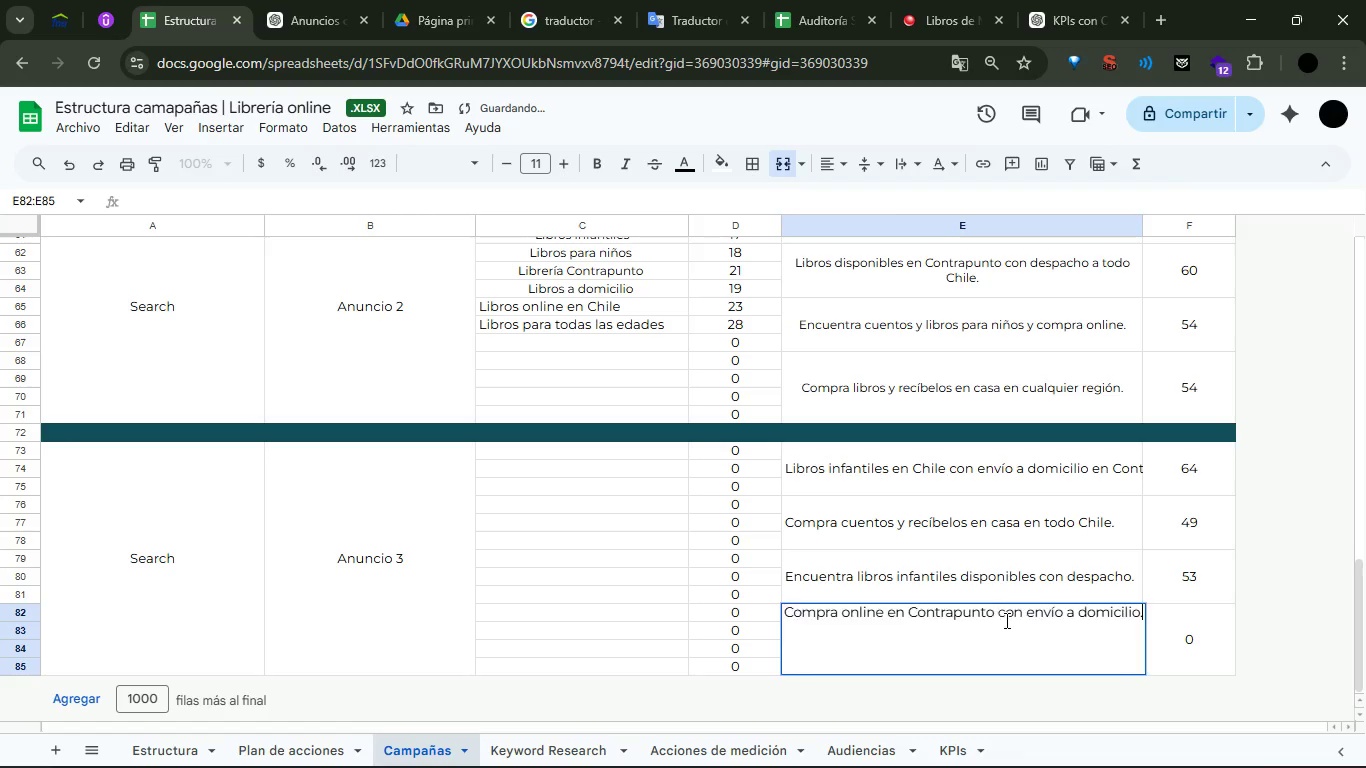 
key(Control+V)
 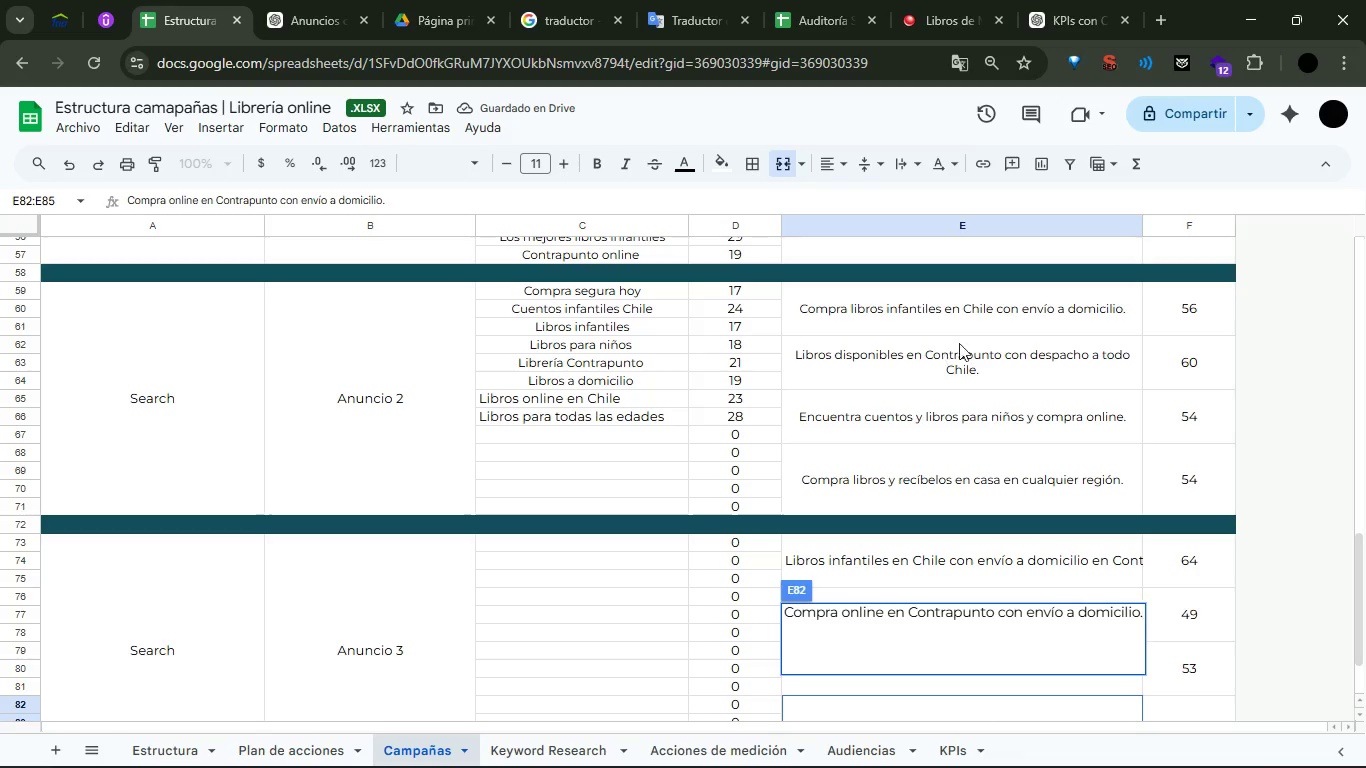 
left_click_drag(start_coordinate=[1003, 316], to_coordinate=[969, 476])
 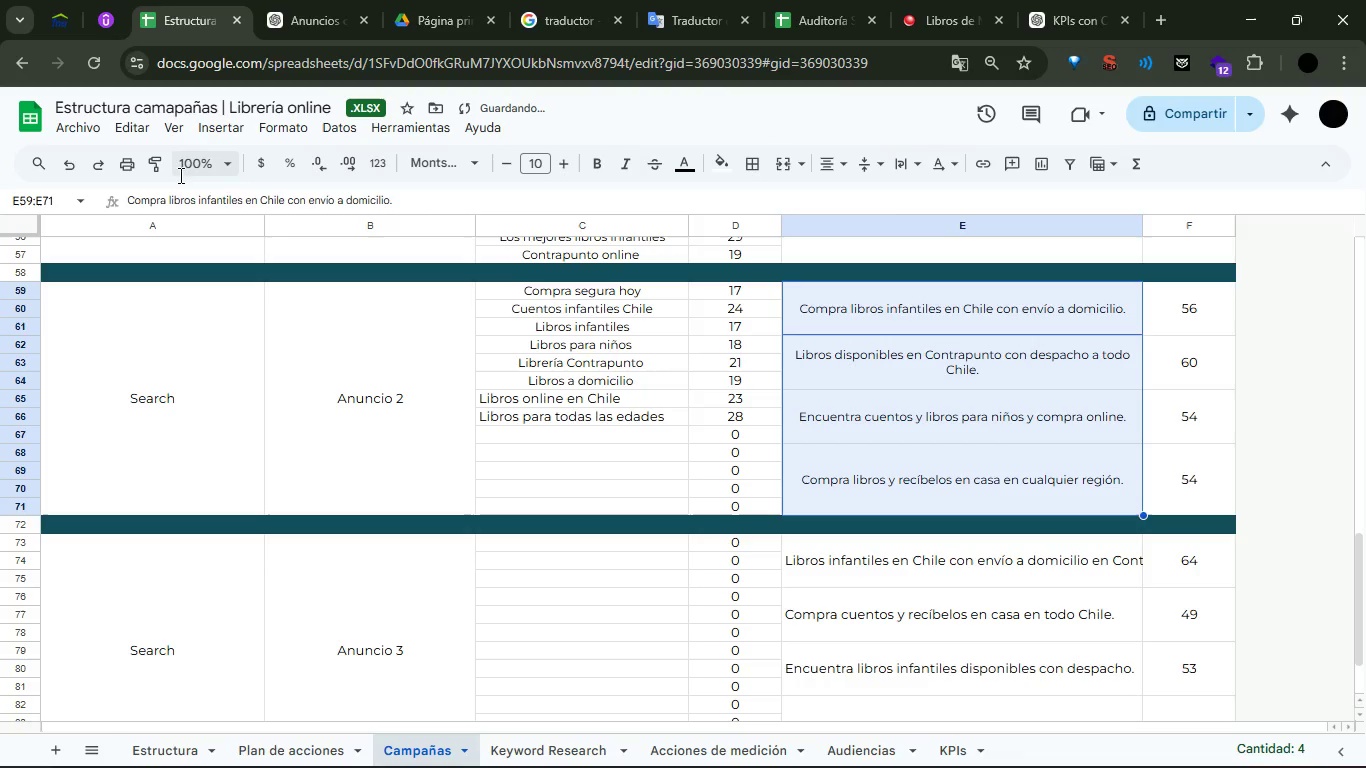 
left_click([152, 172])
 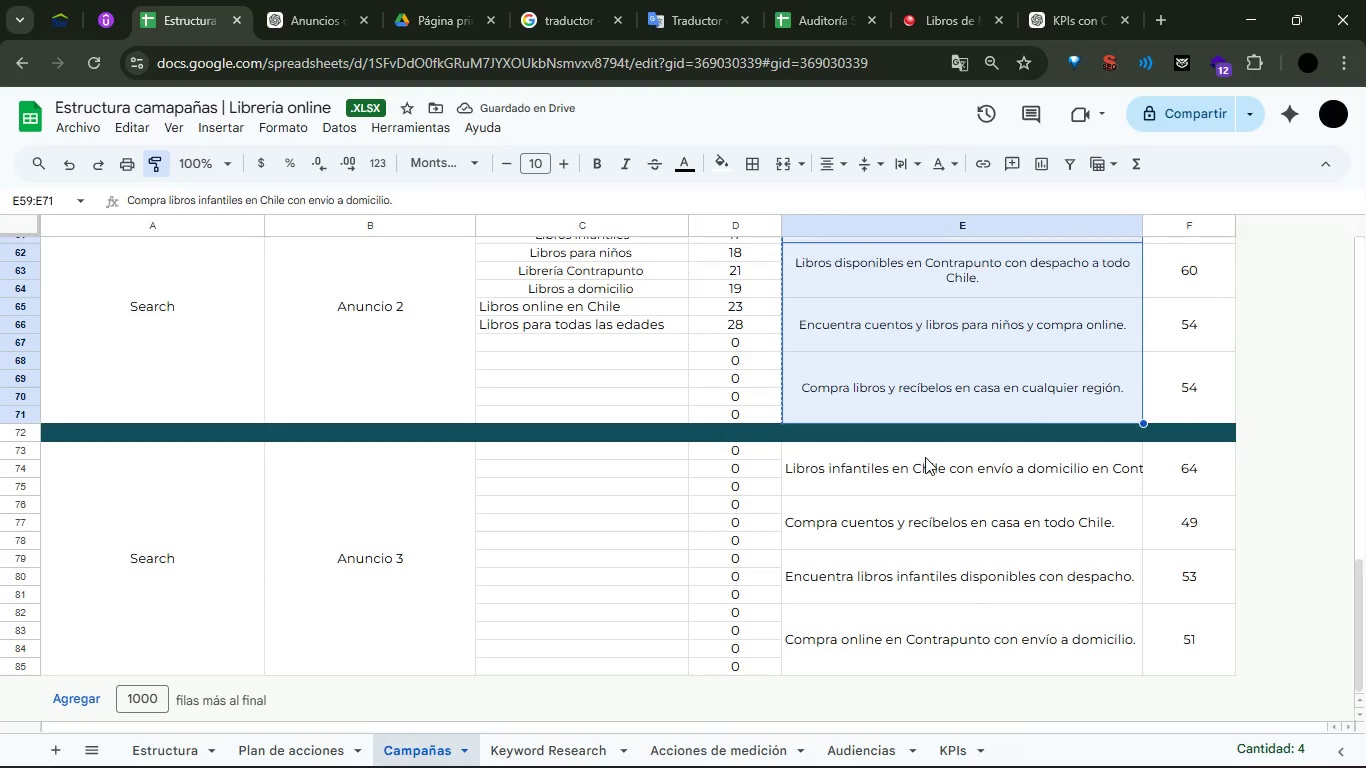 
left_click([925, 457])
 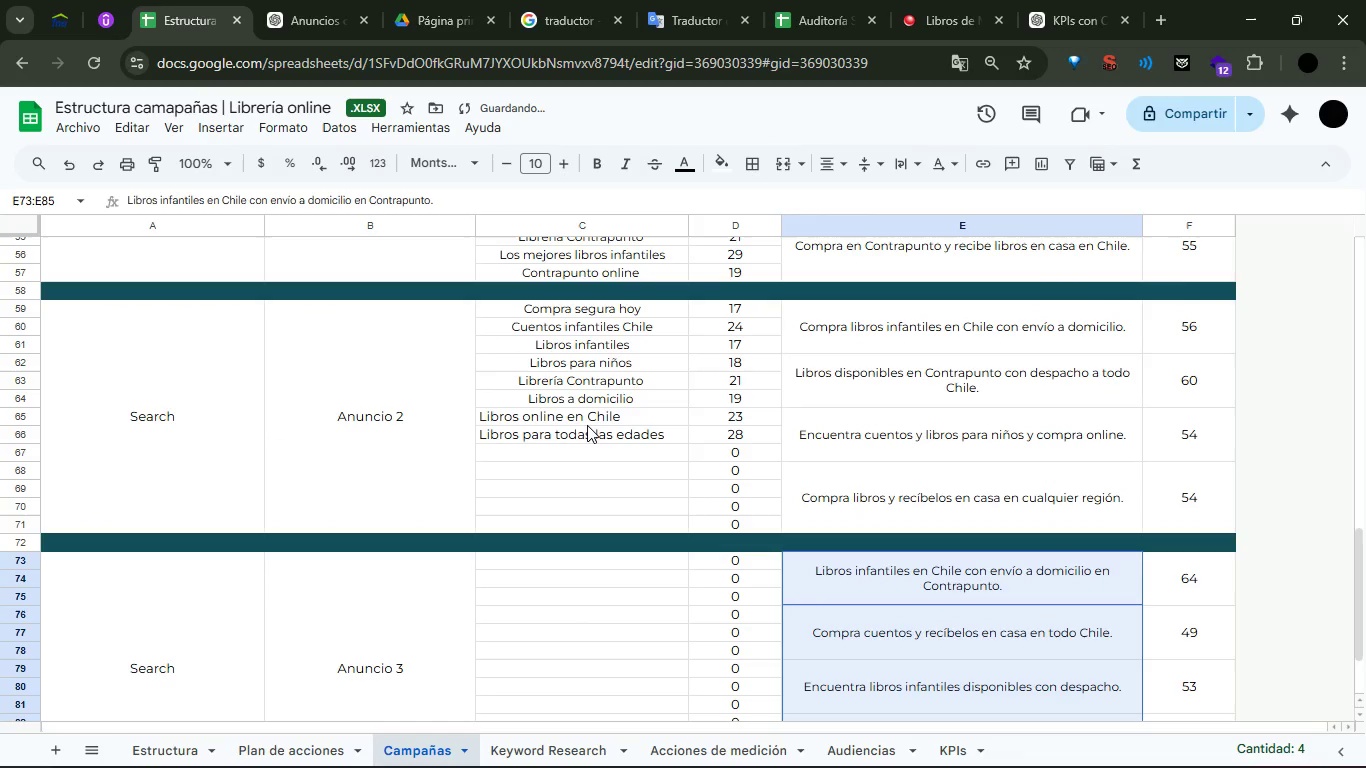 
left_click_drag(start_coordinate=[633, 332], to_coordinate=[633, 352])
 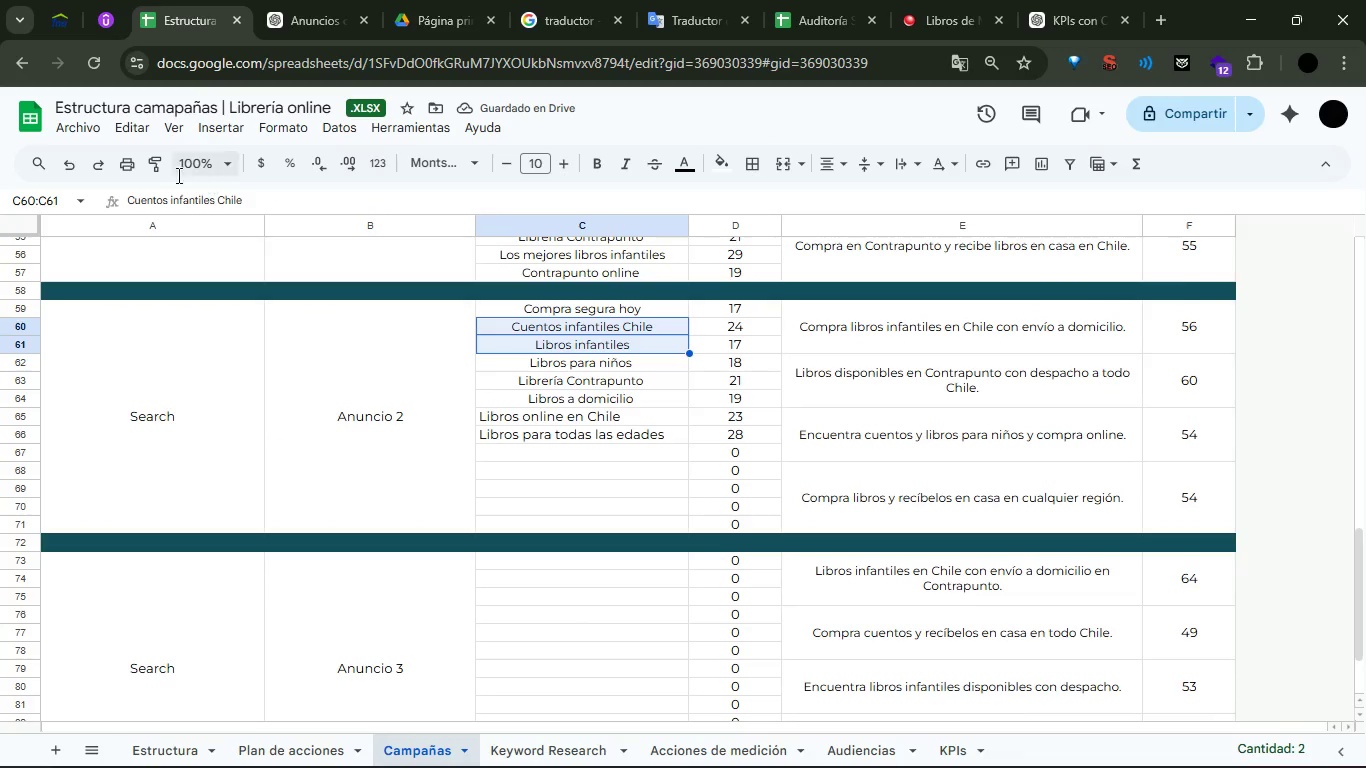 
left_click([158, 165])
 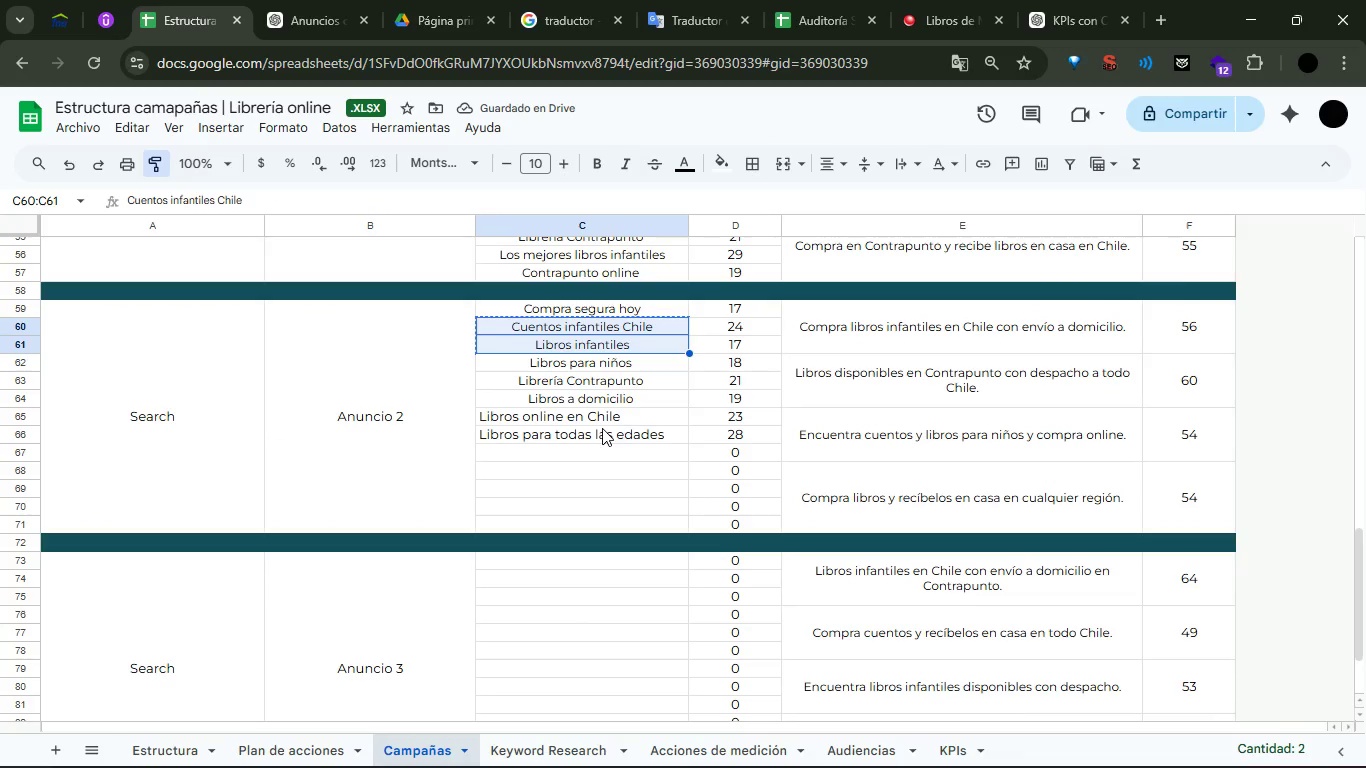 
left_click([605, 420])
 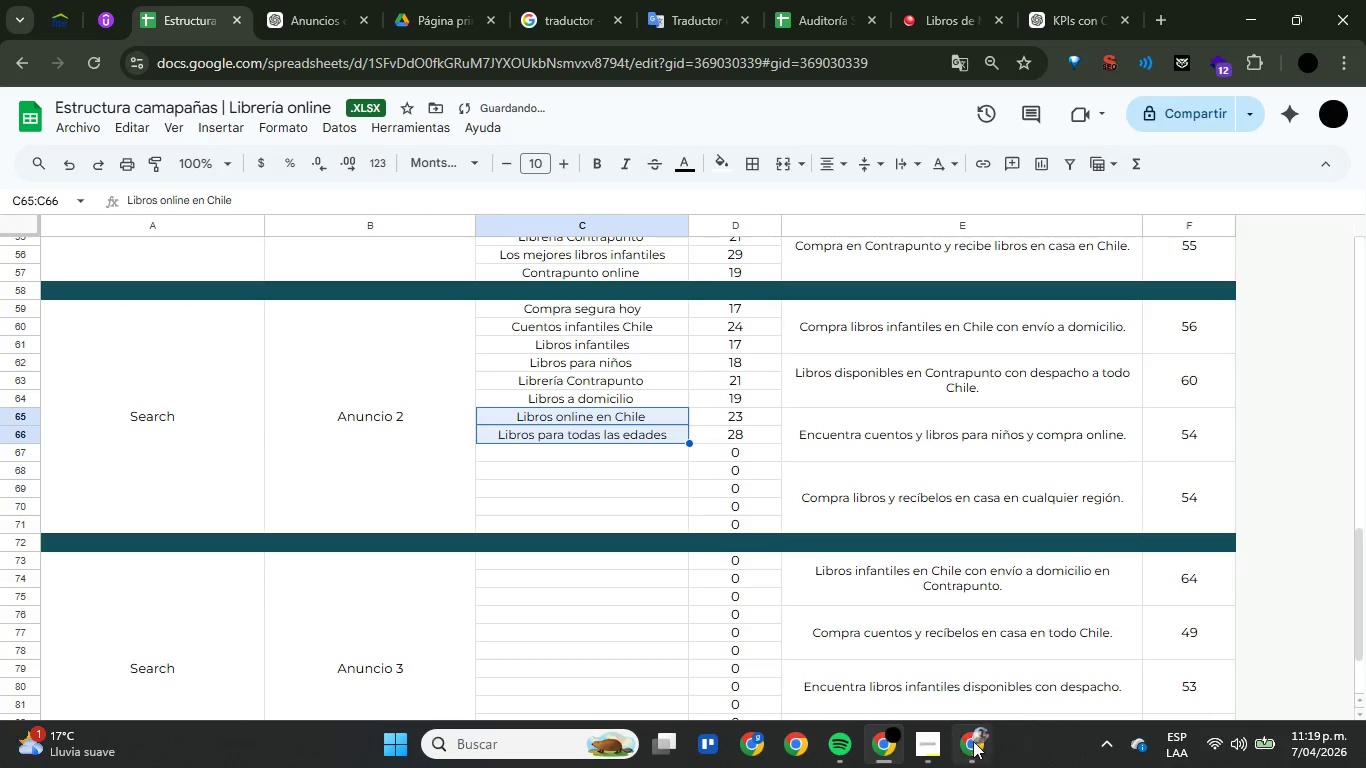 
left_click([935, 740])